 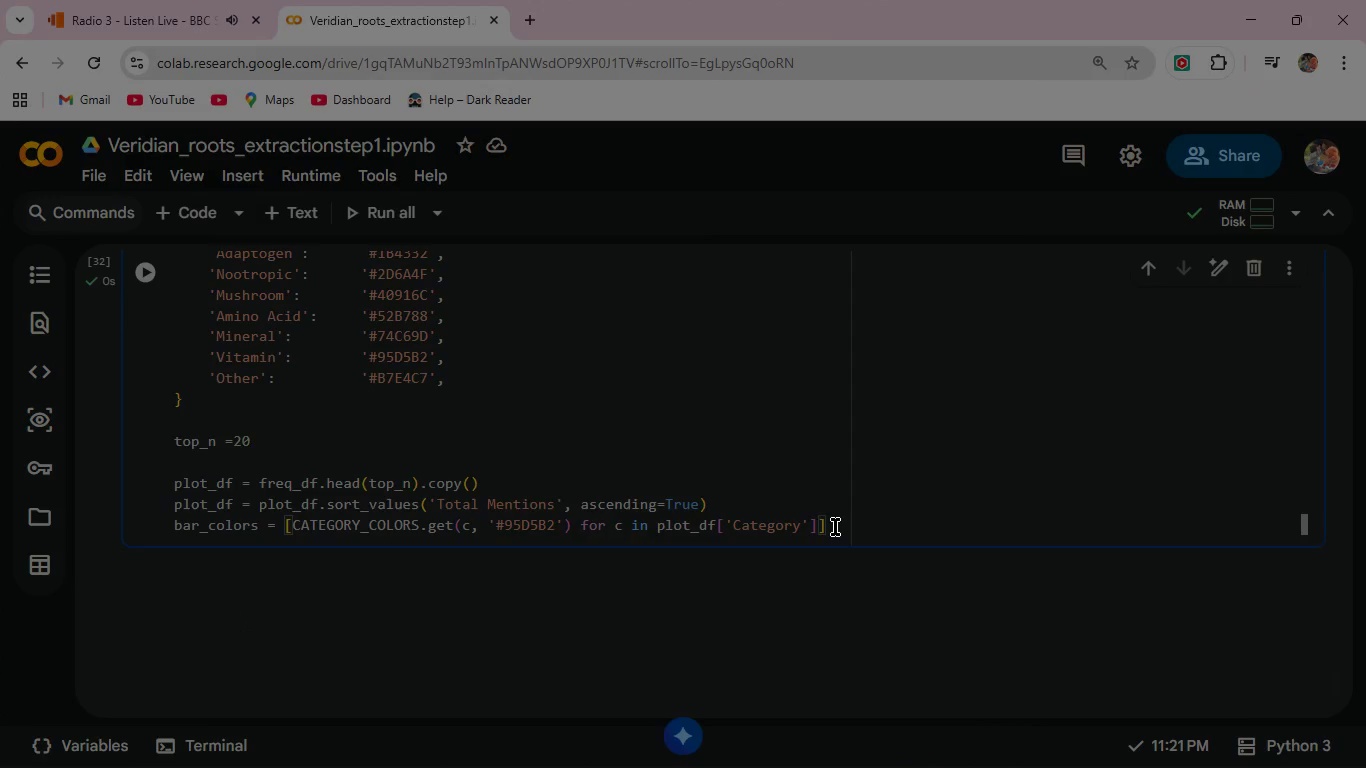 
key(Enter)
 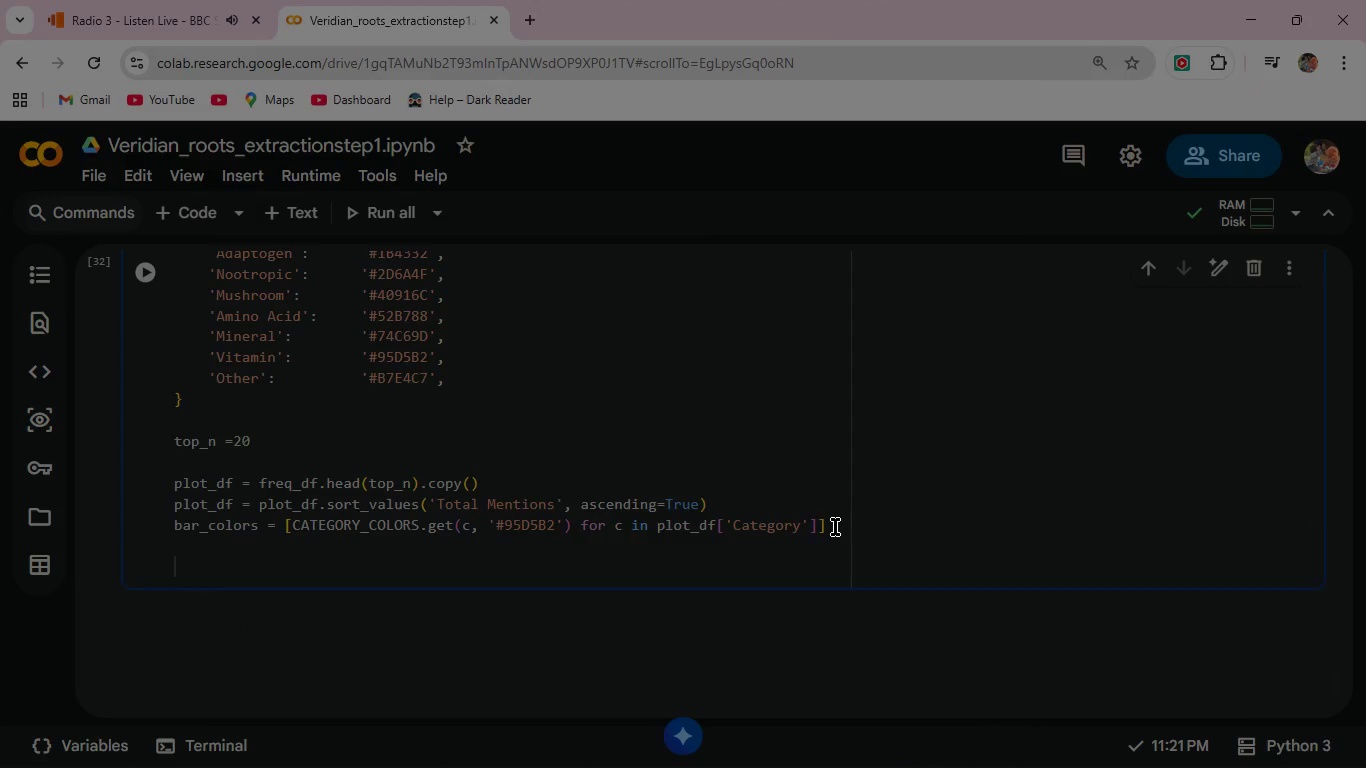 
key(Enter)
 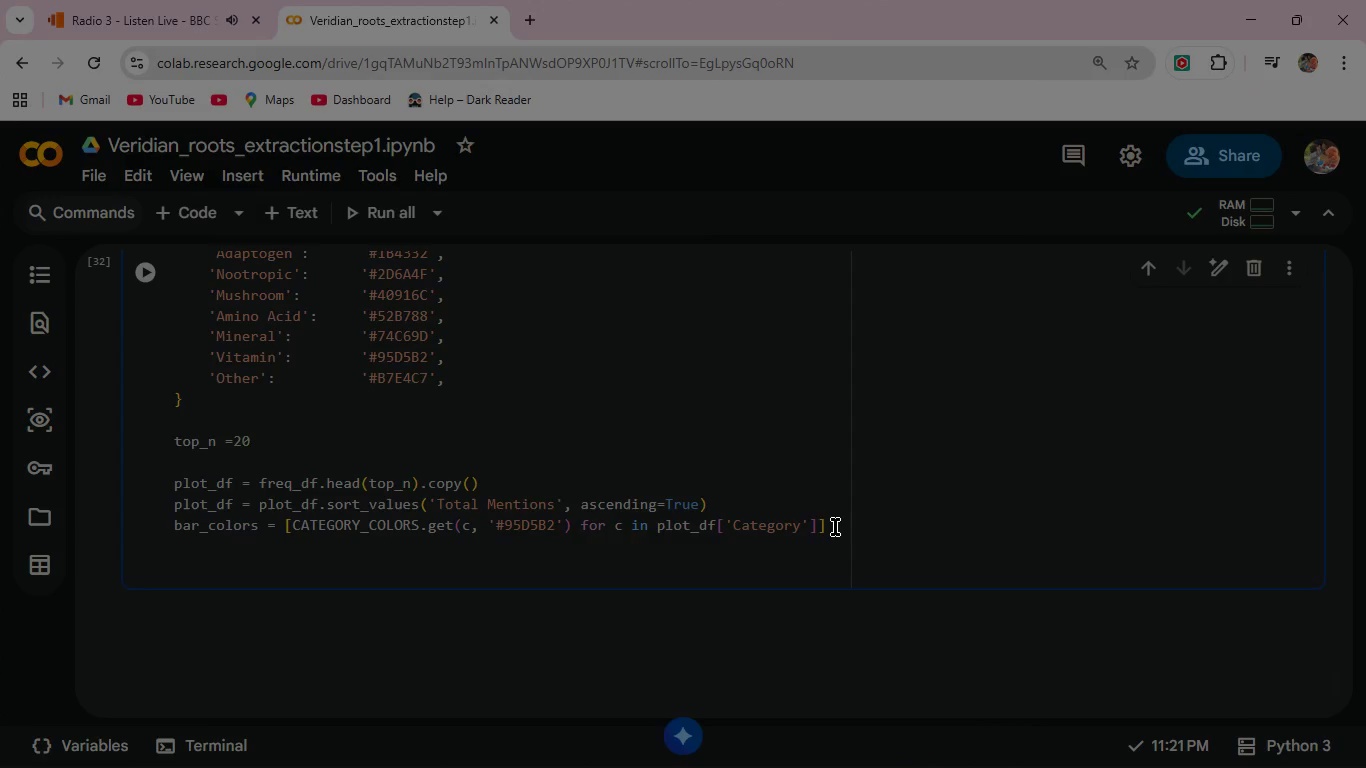 
type(fig, ax = plt.subplots(figsize=)
 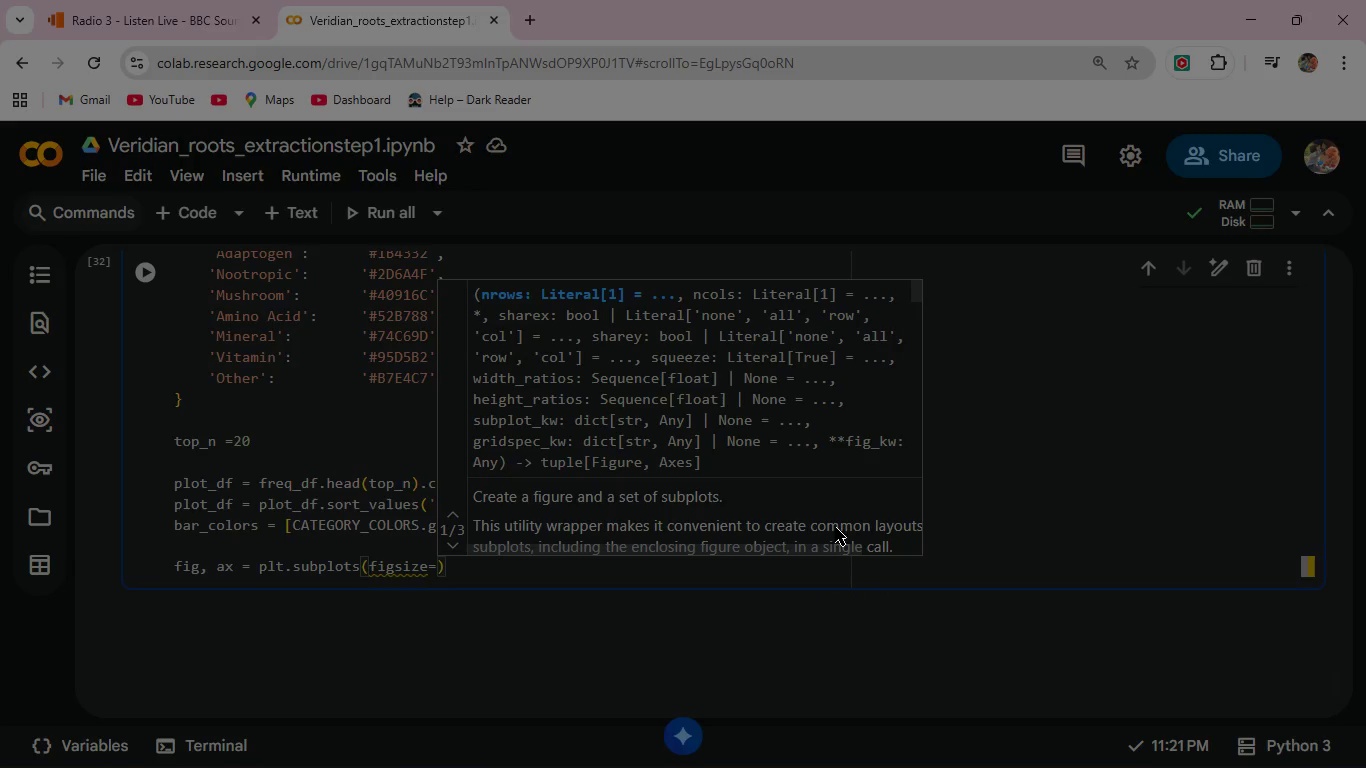 
type((13, 11)
 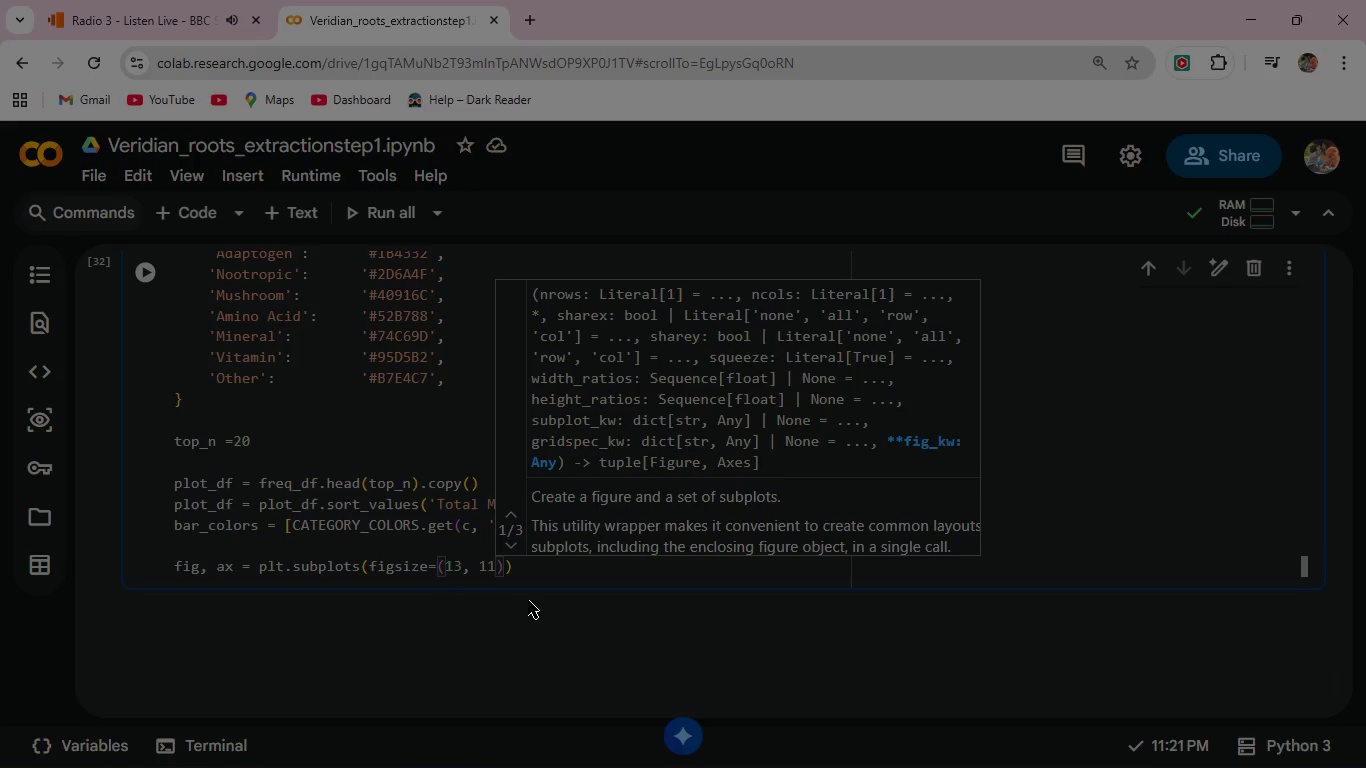 
left_click([527, 574])
 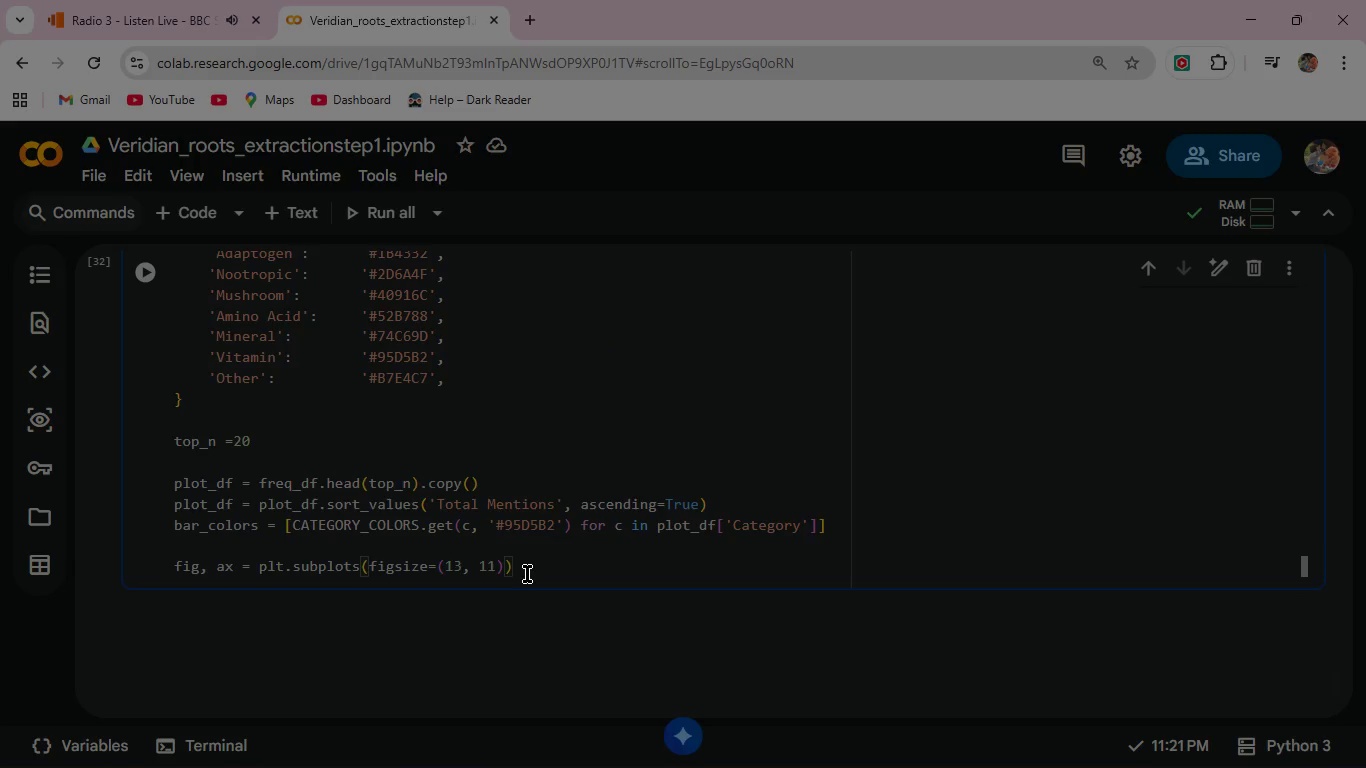 
key(Enter)
 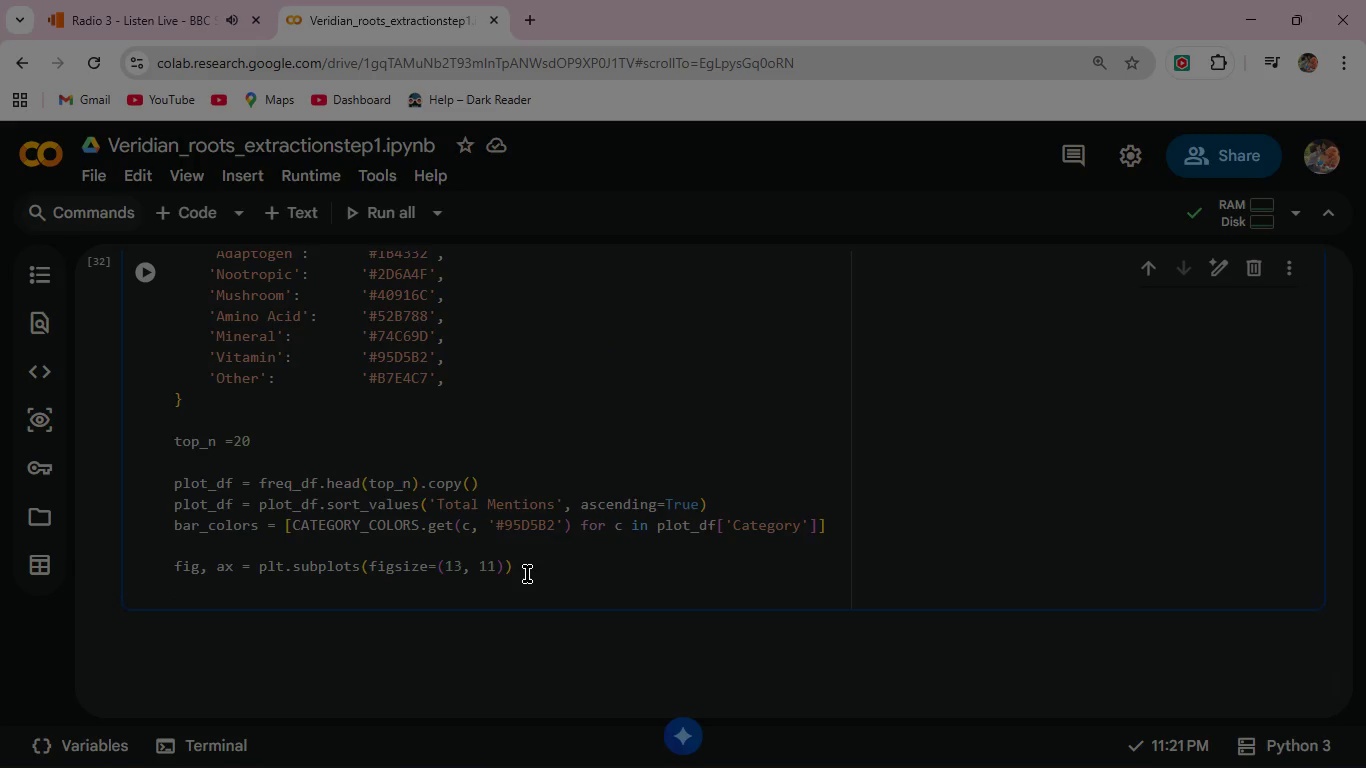 
type(fig.patch.set_face)
 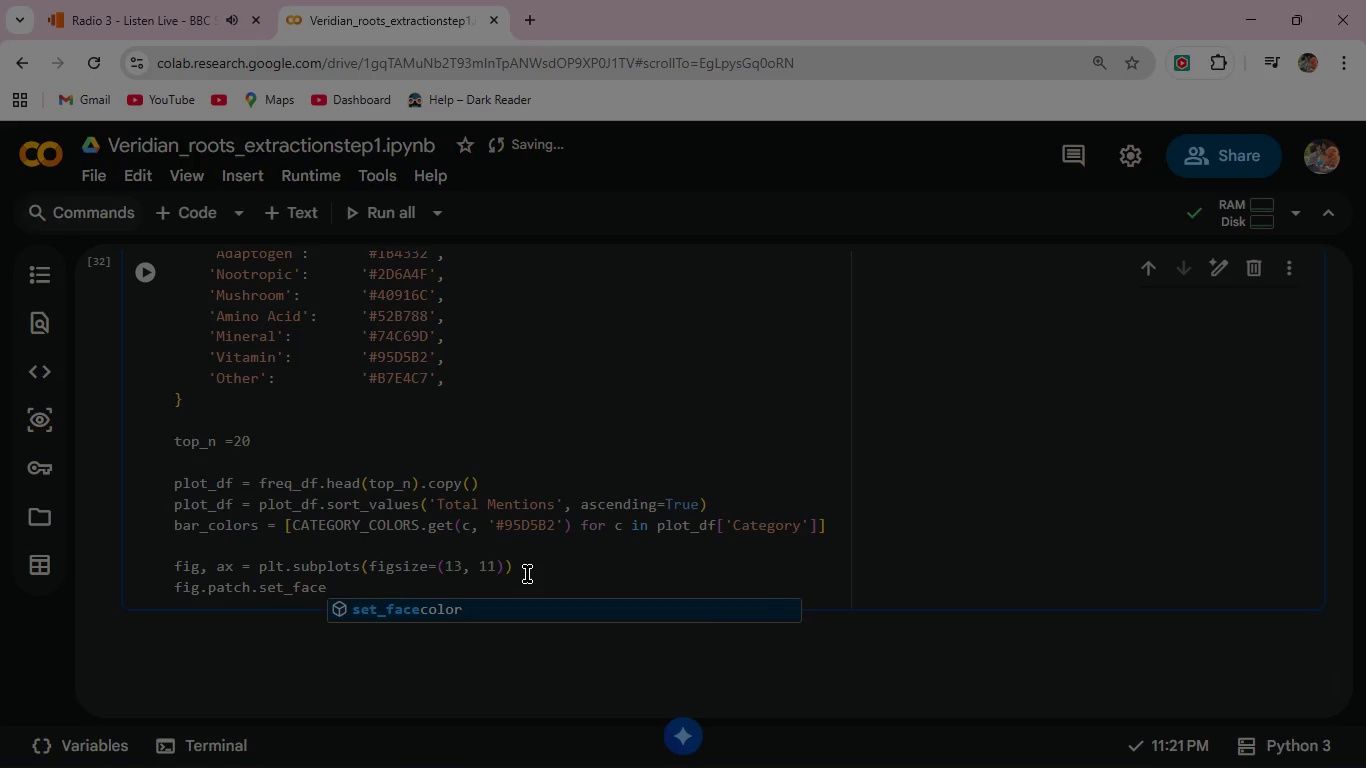 
key(Enter)
 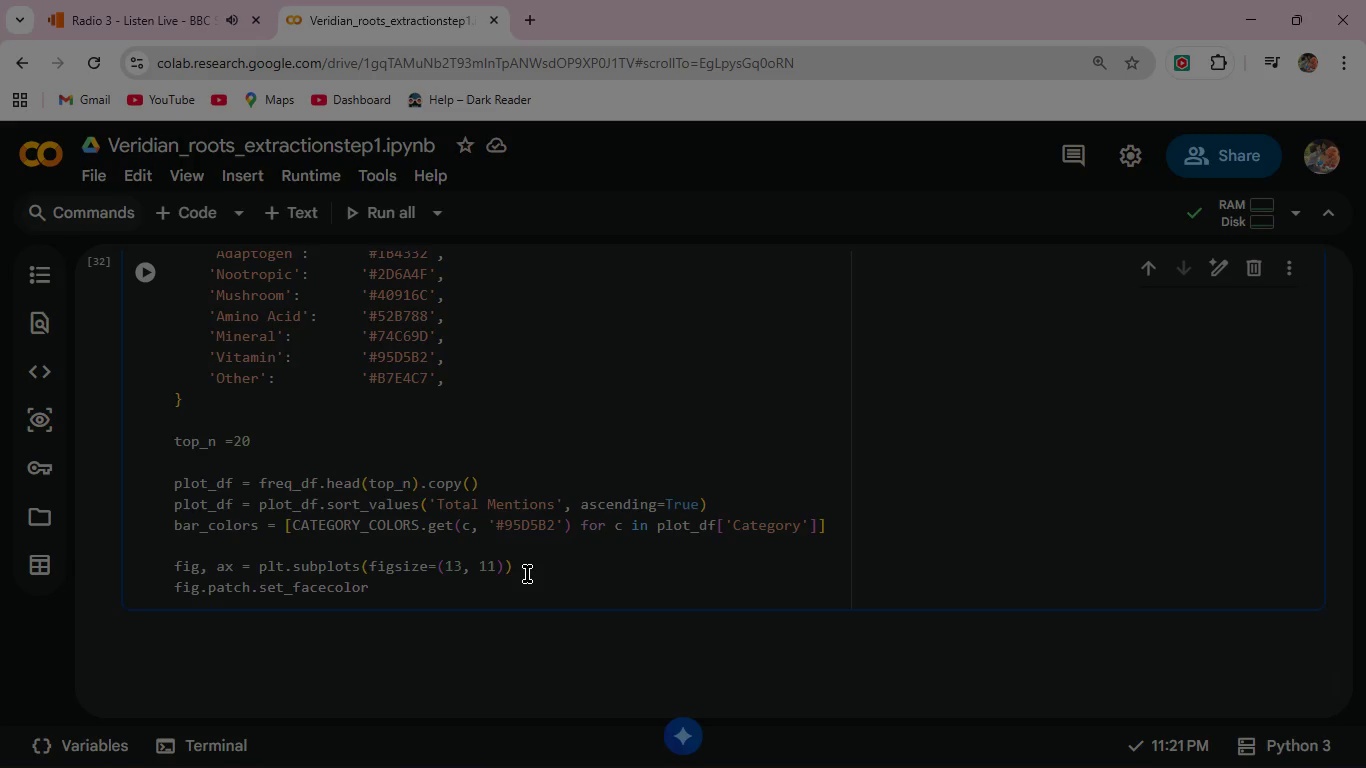 
type((BG)
 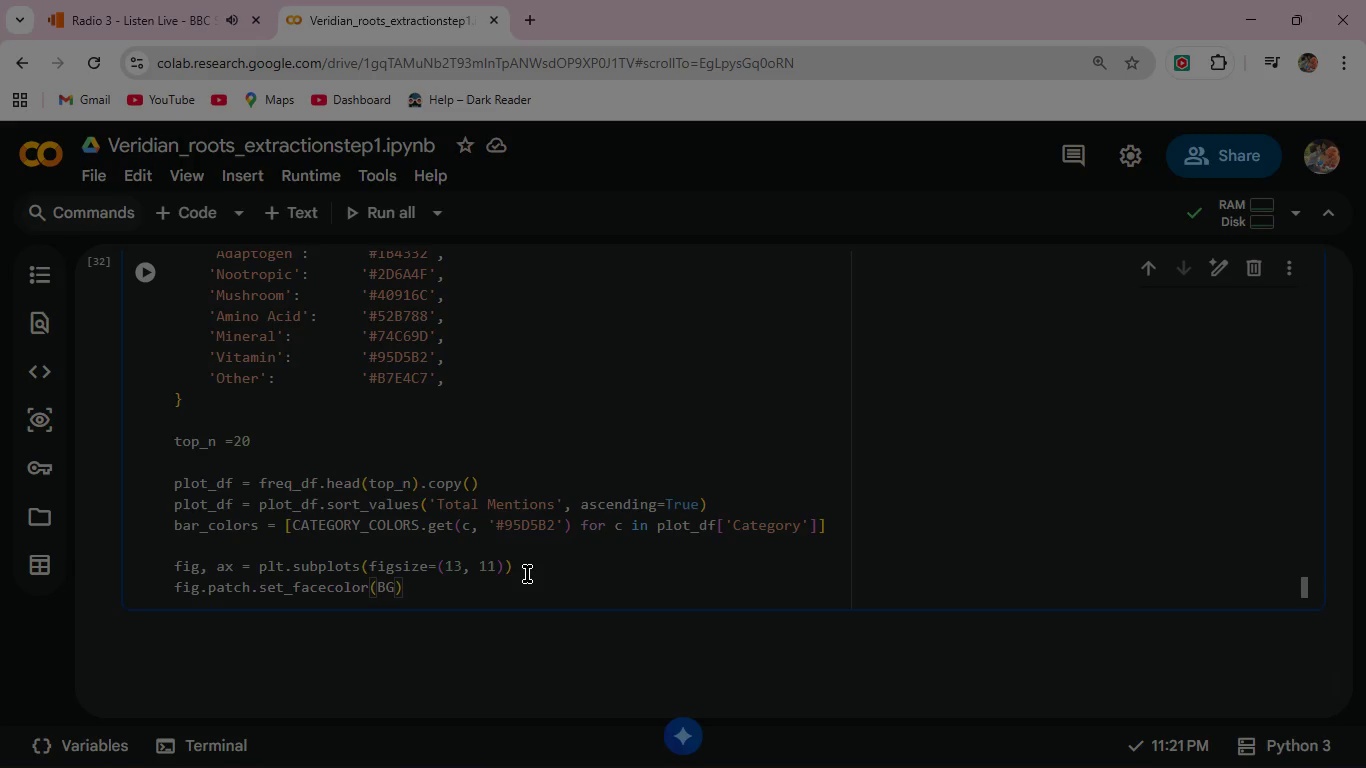 
key(Enter)
 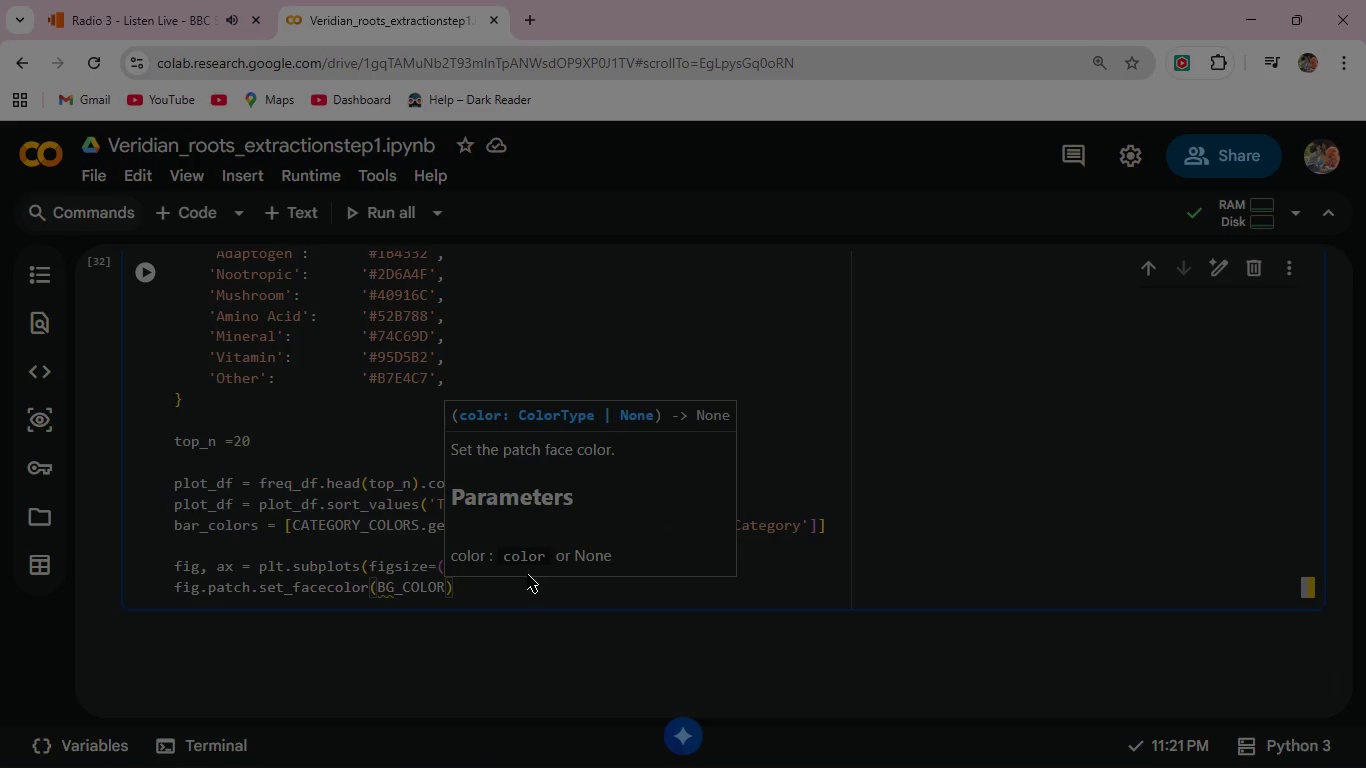 
key(ArrowRight)
 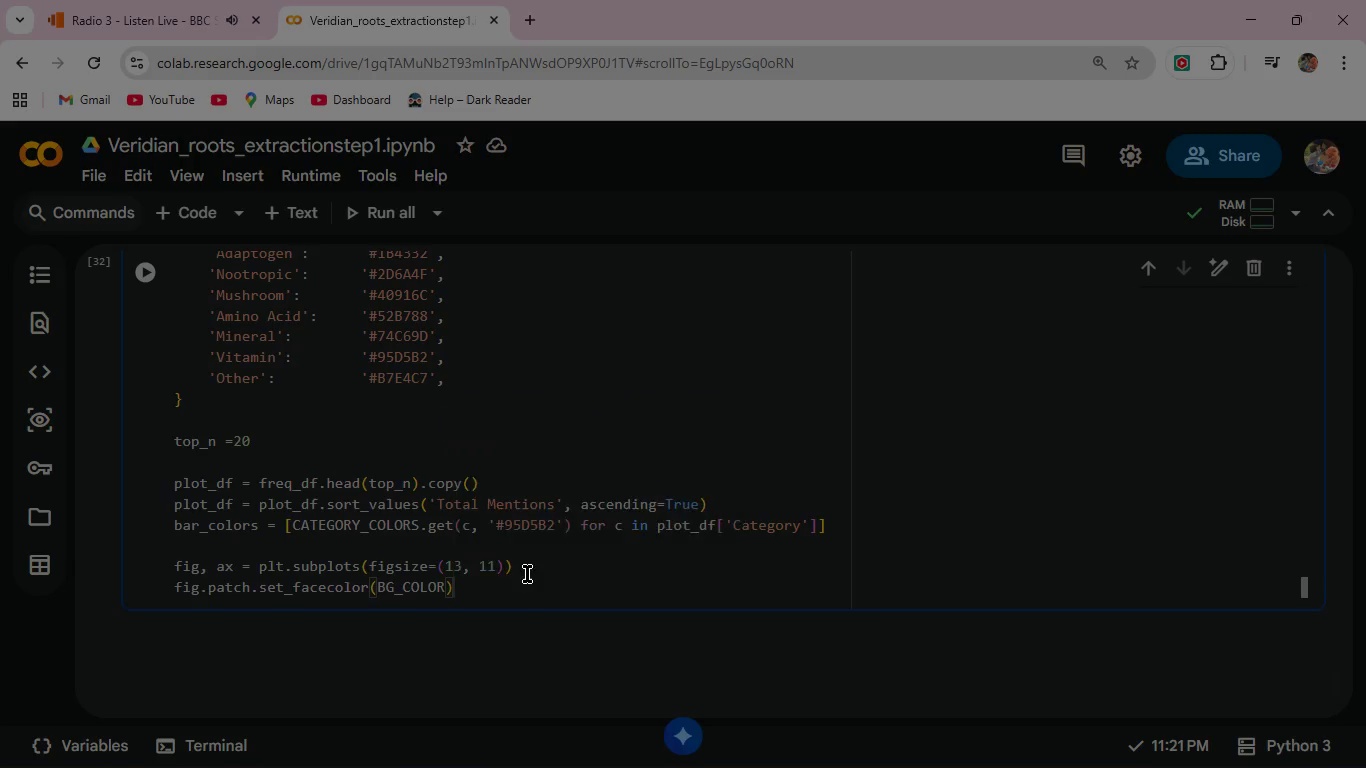 
key(Enter)
 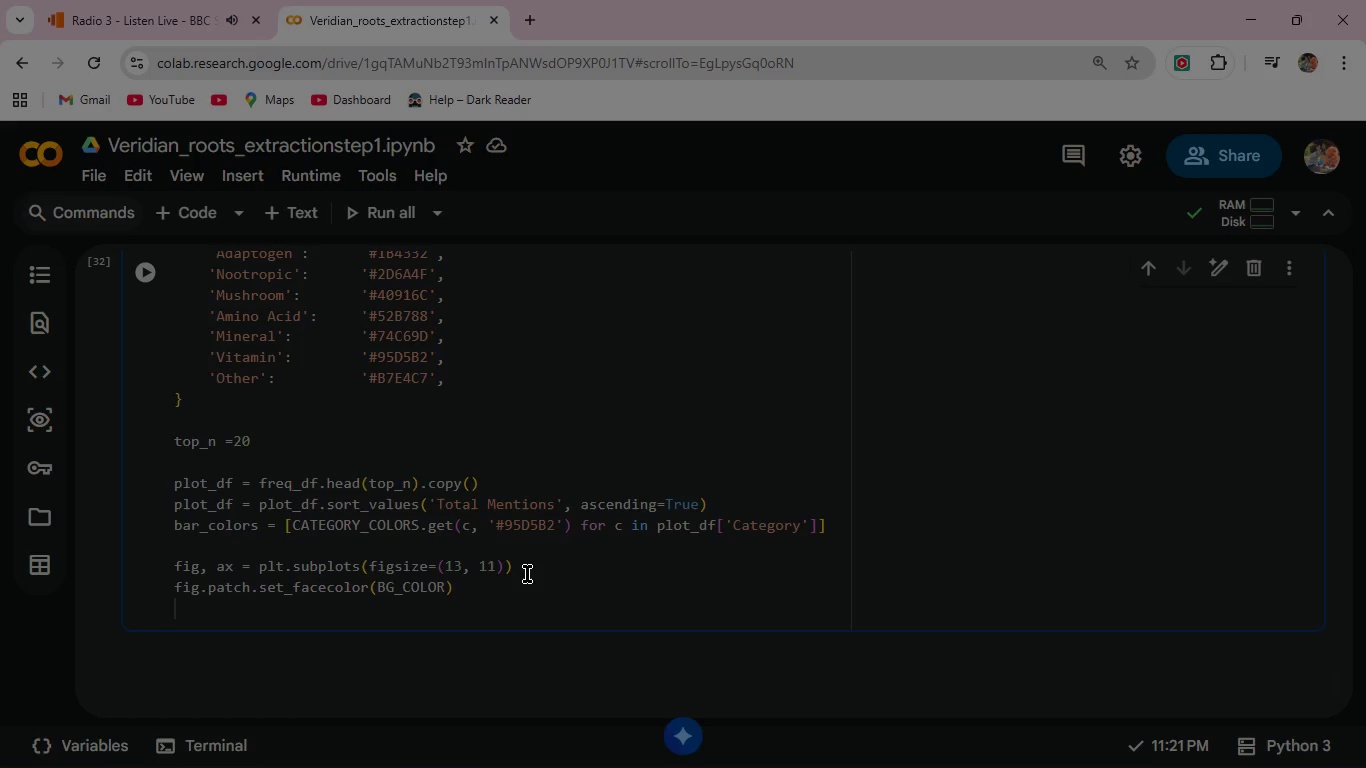 
type(ax.set)
 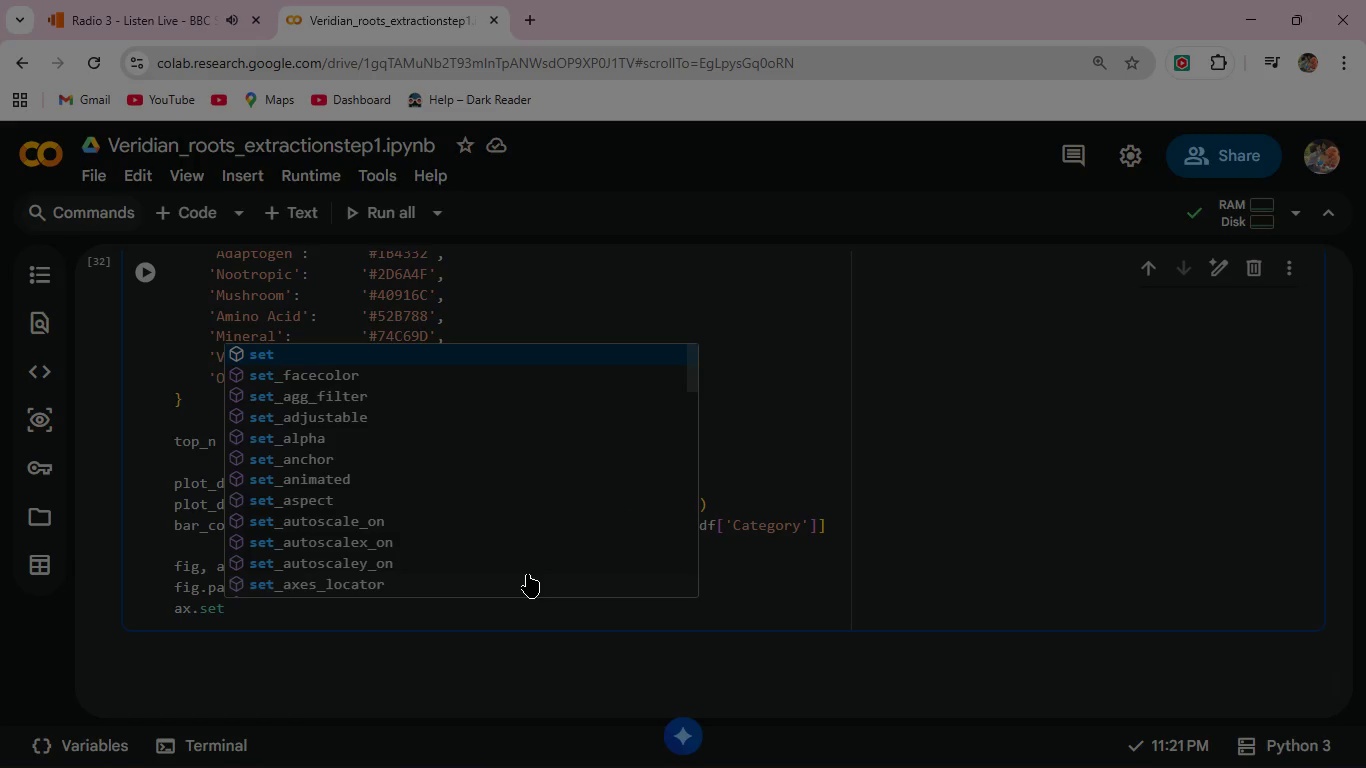 
wait(6.2)
 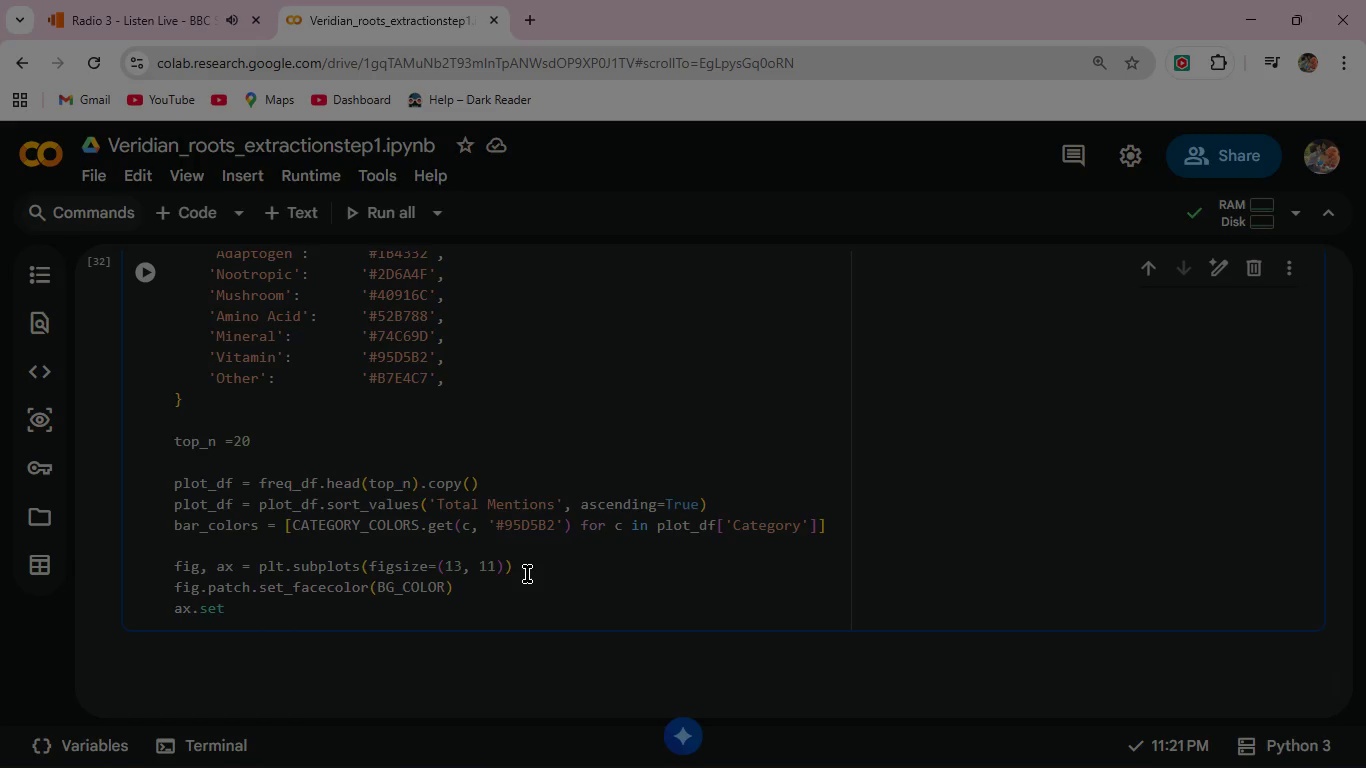 
key(ArrowDown)
 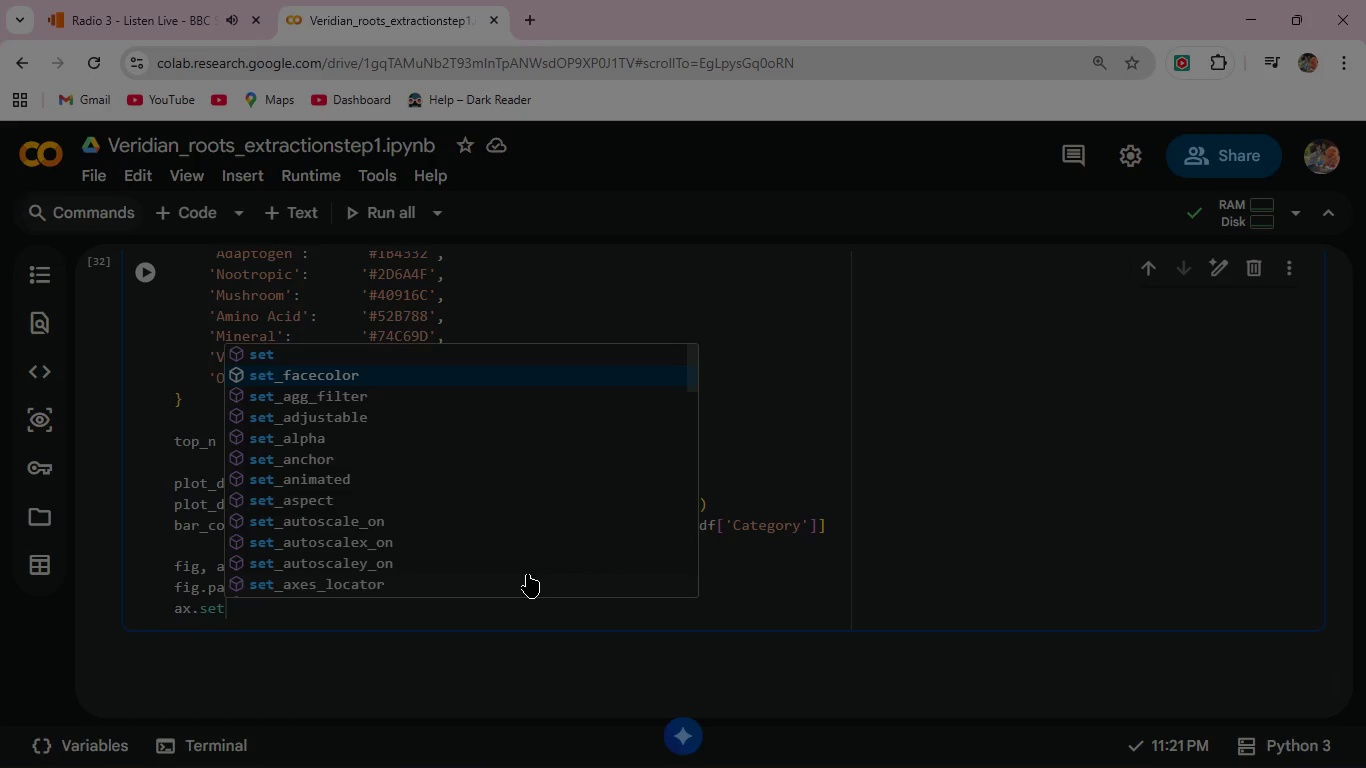 
key(Enter)
 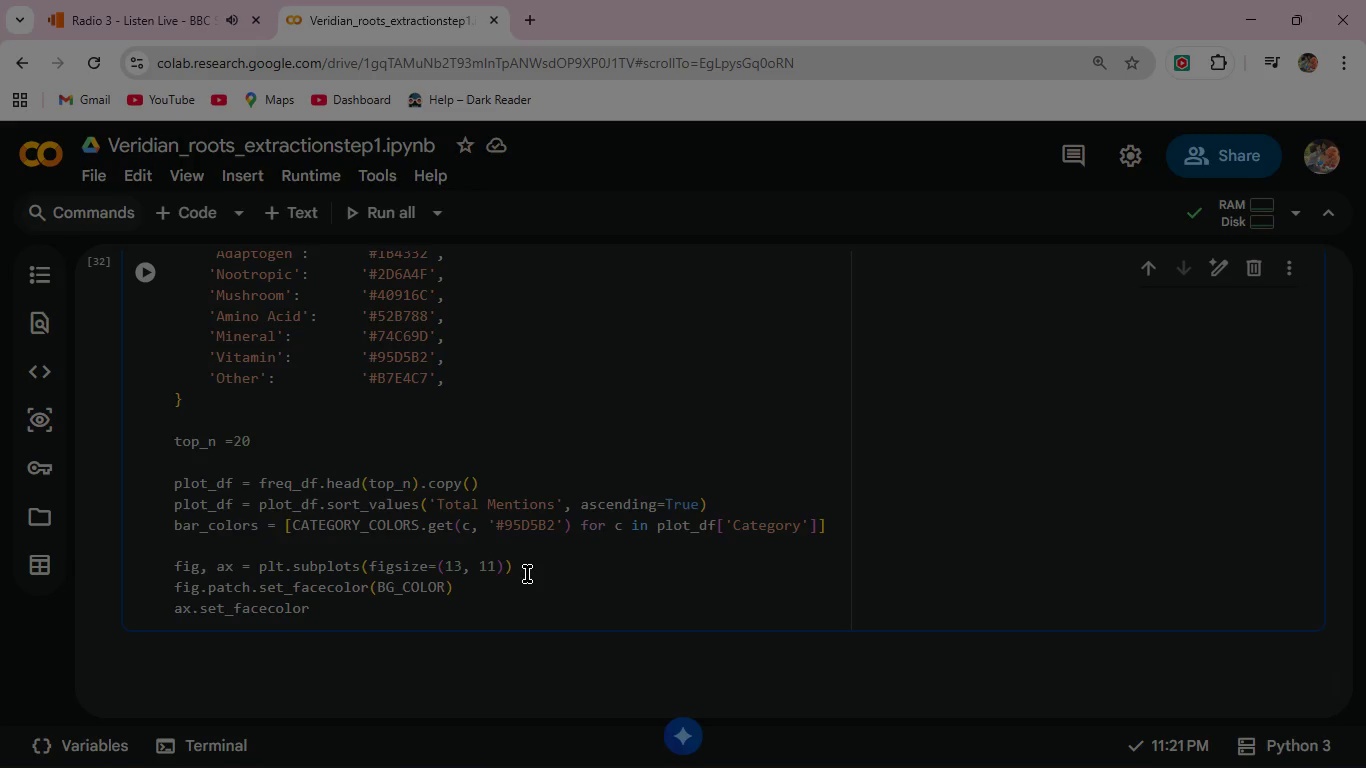 
type((BG)
 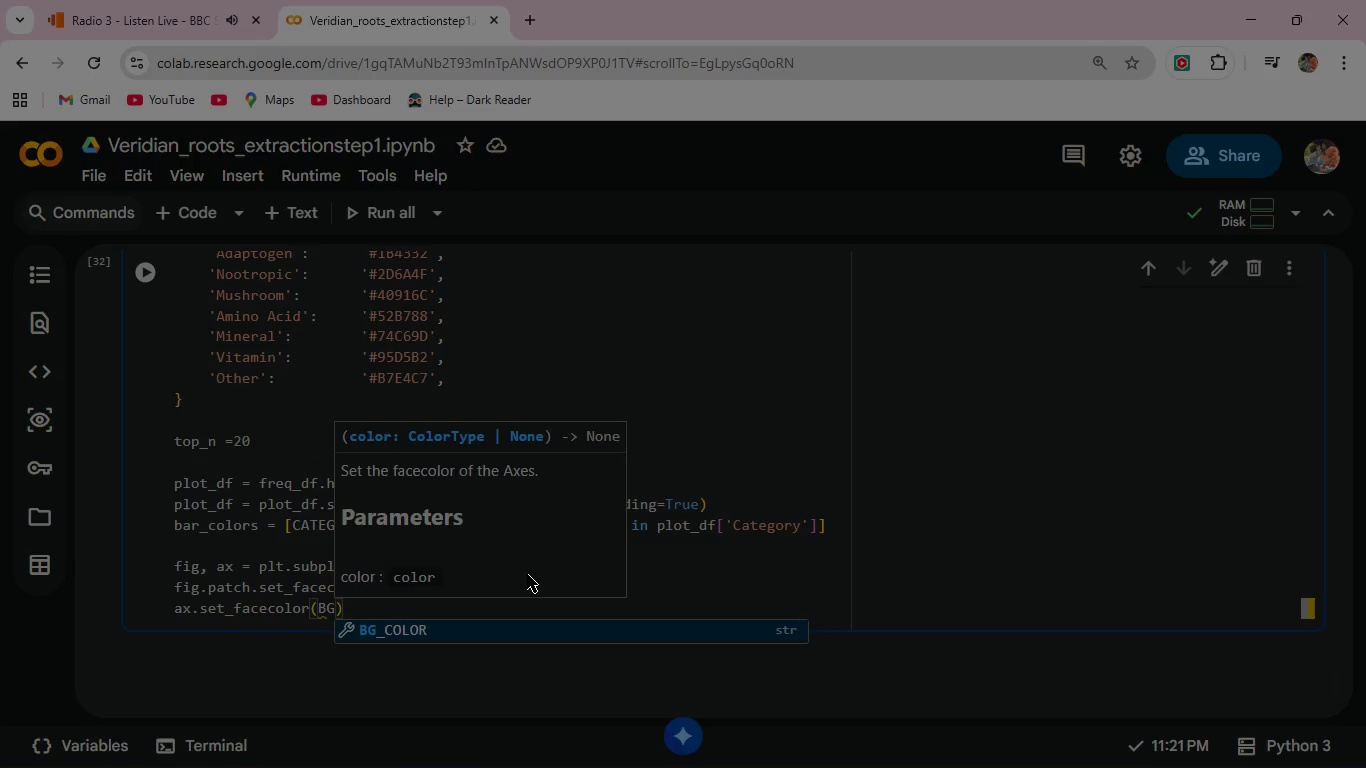 
key(Enter)
 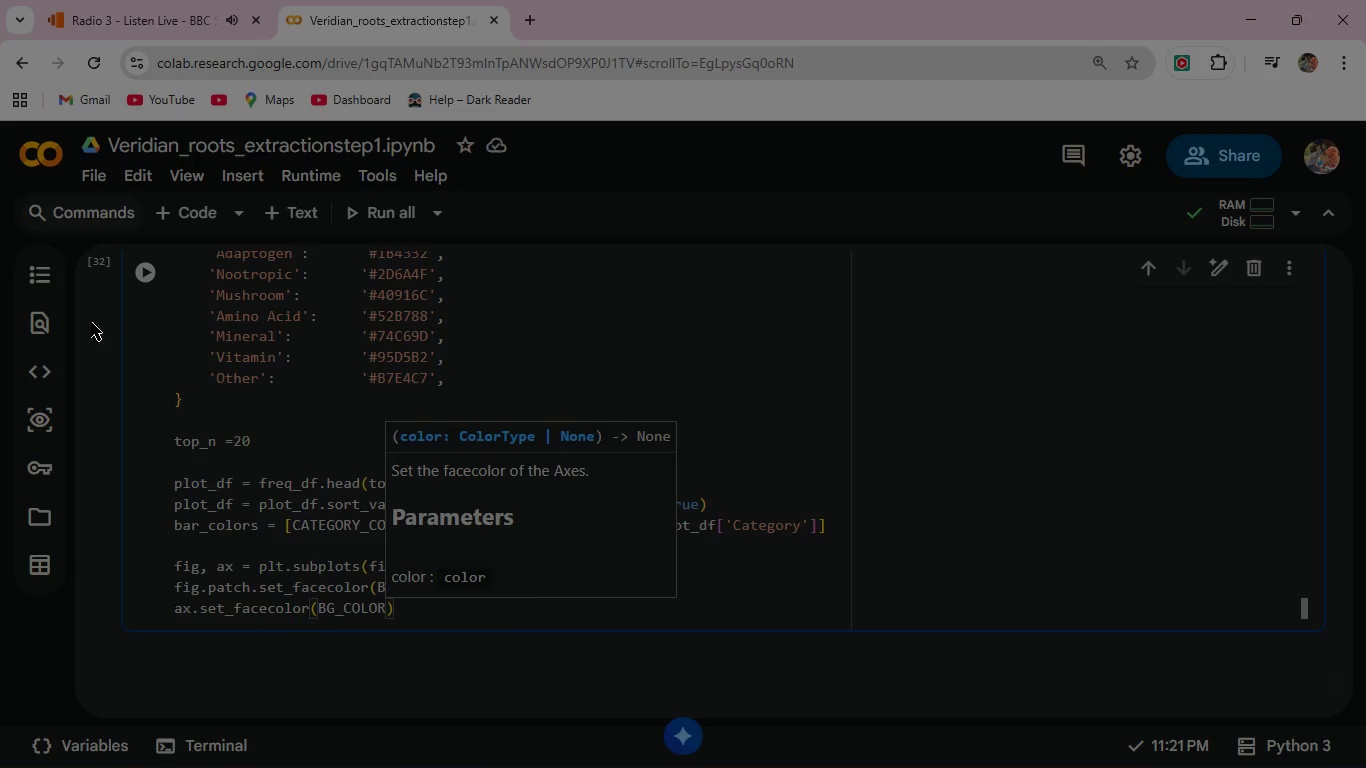 
left_click([146, 277])
 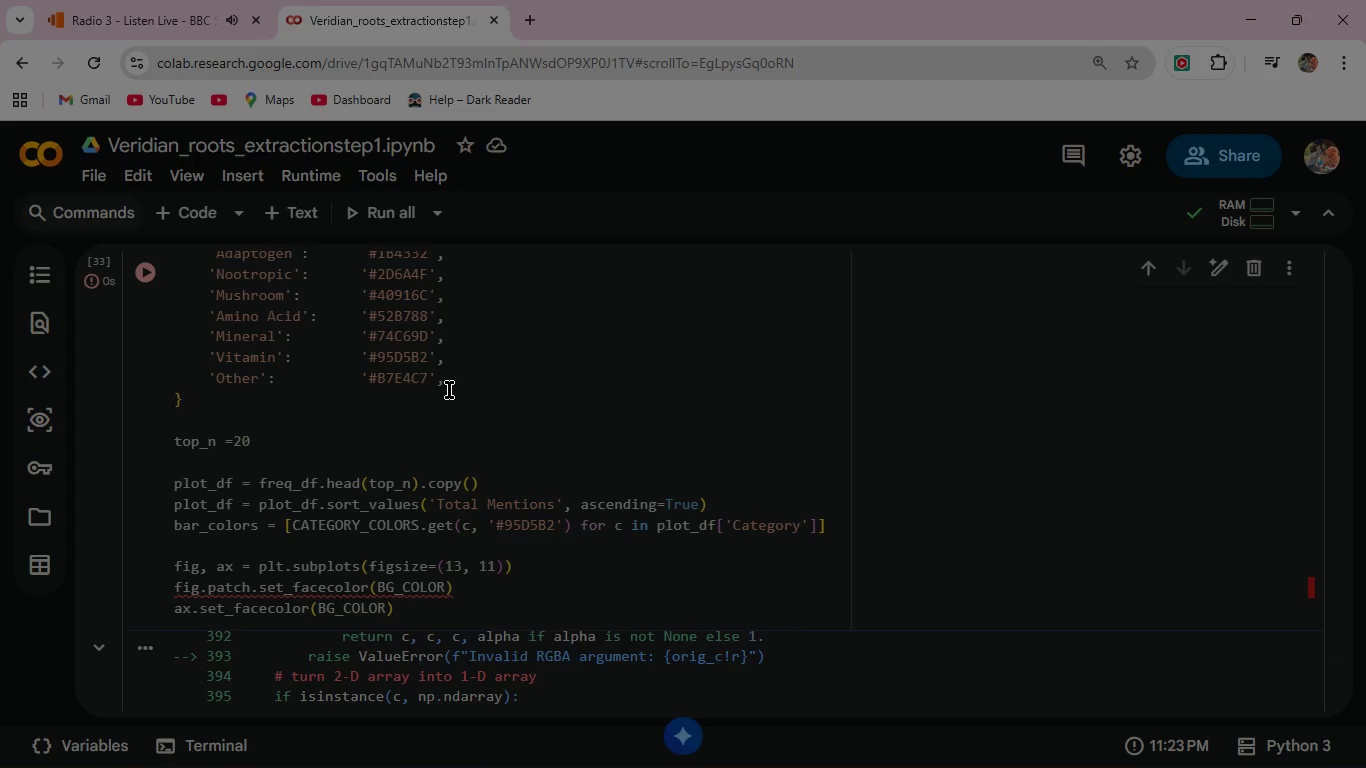 
scroll: coordinate [475, 538], scroll_direction: down, amount: 2.0
 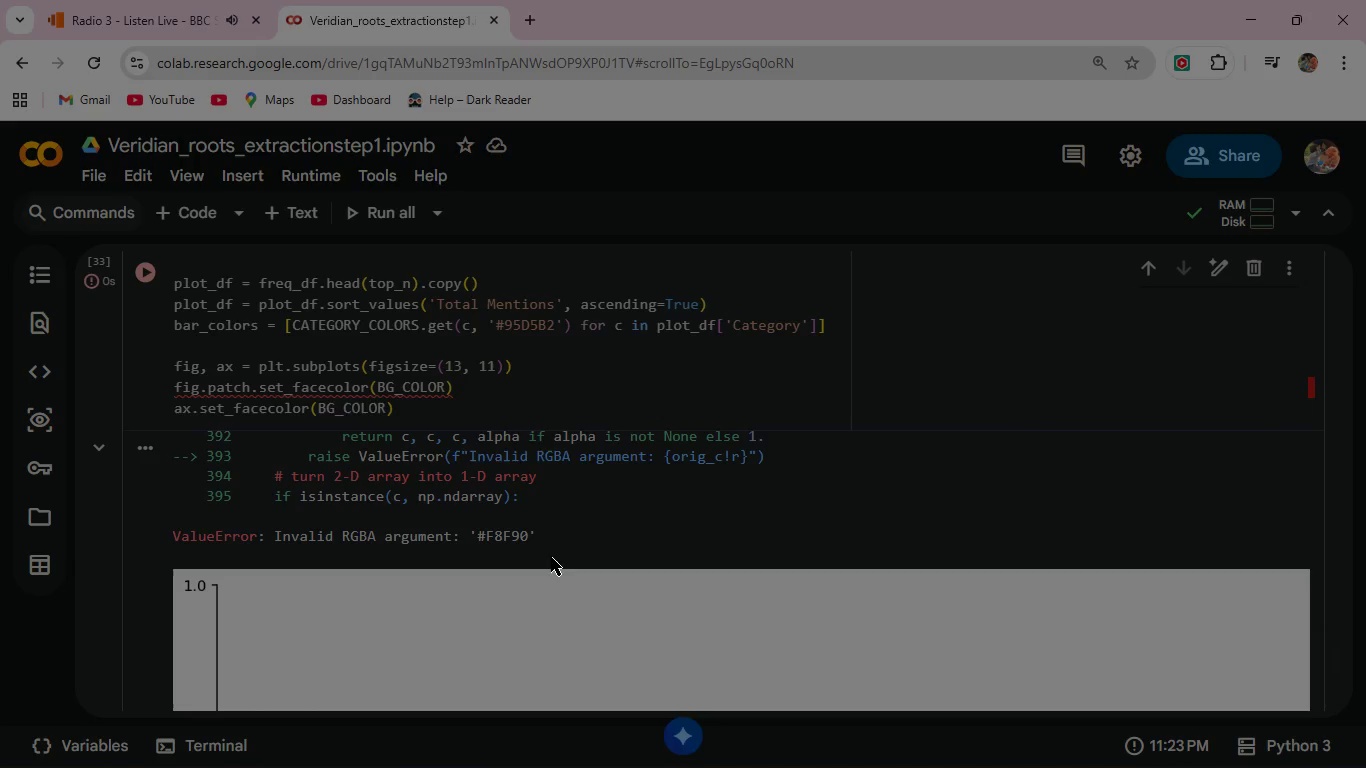 
wait(22.07)
 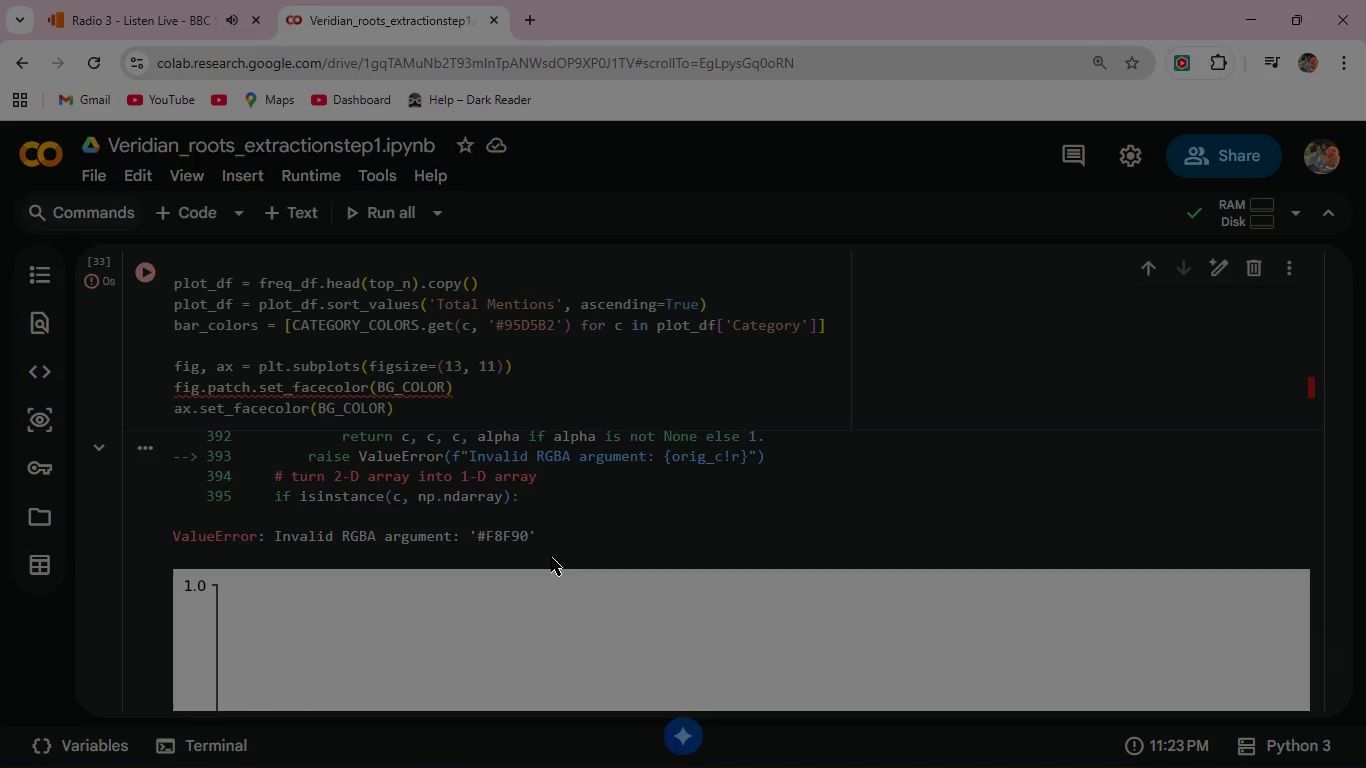 
scroll: coordinate [386, 357], scroll_direction: up, amount: 8.0
 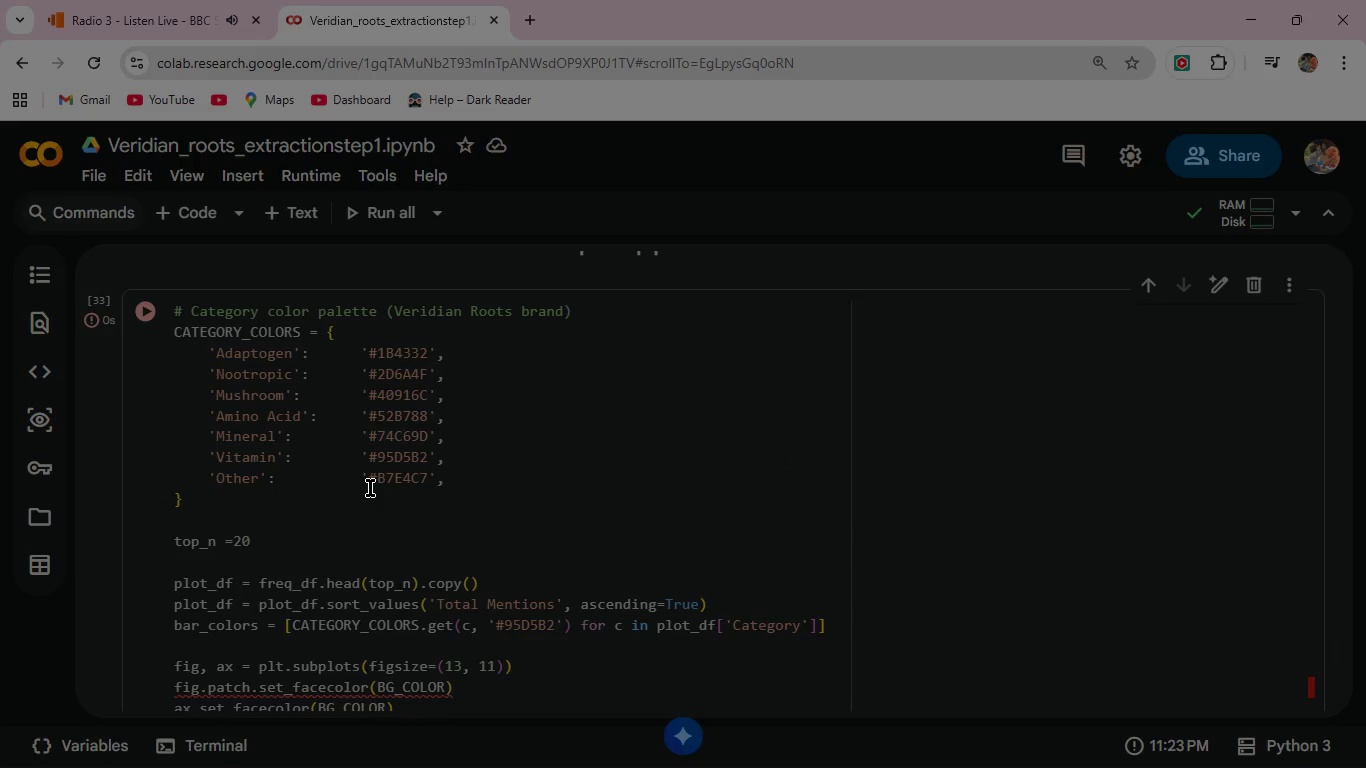 
scroll: coordinate [370, 488], scroll_direction: down, amount: 6.0
 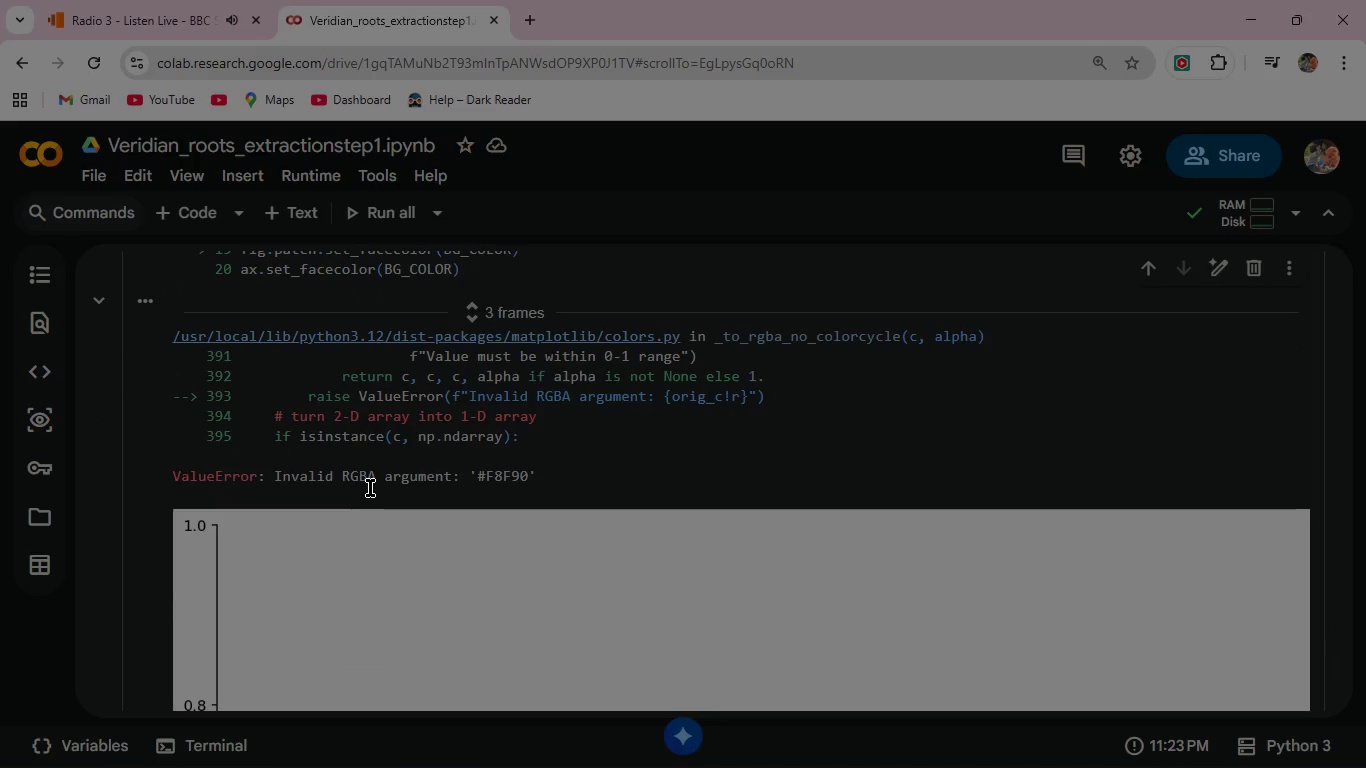 
scroll: coordinate [370, 488], scroll_direction: up, amount: 5.0
 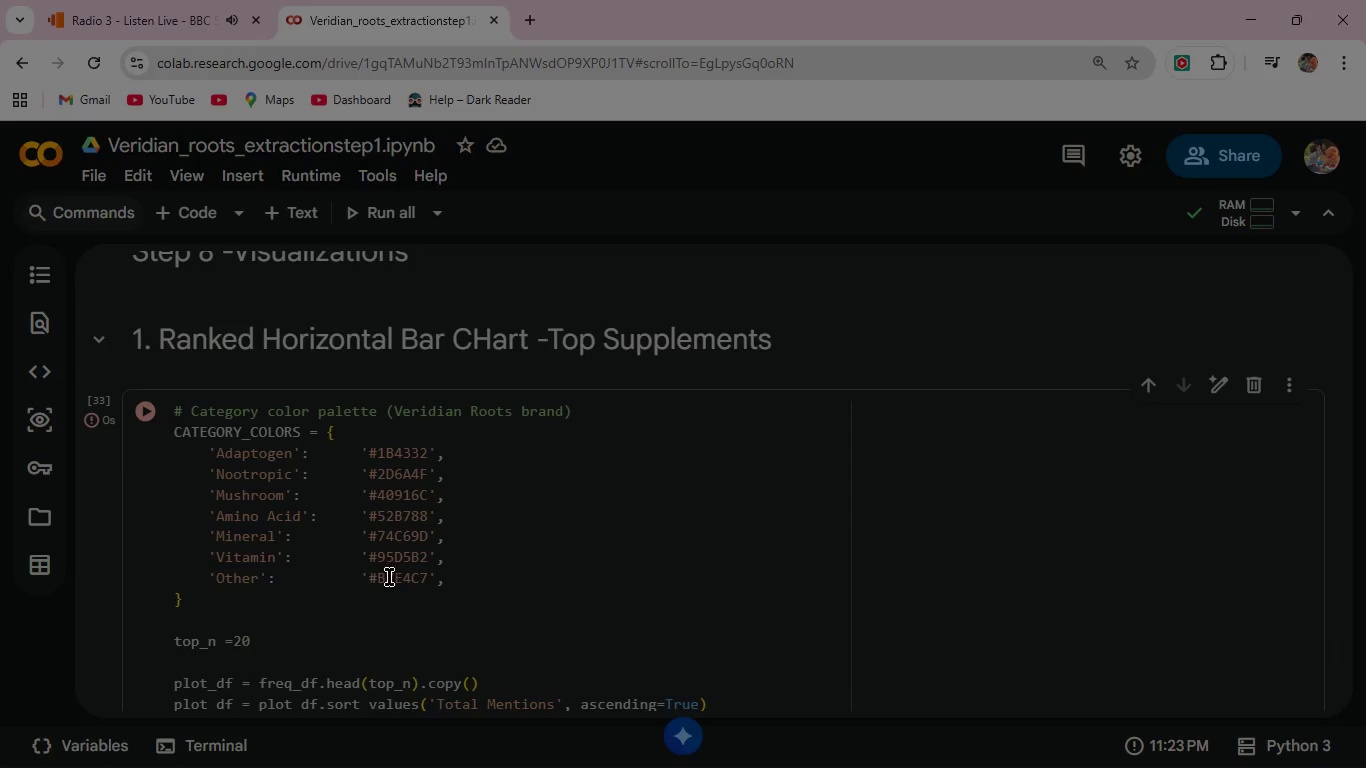 
scroll: coordinate [390, 579], scroll_direction: down, amount: 2.0
 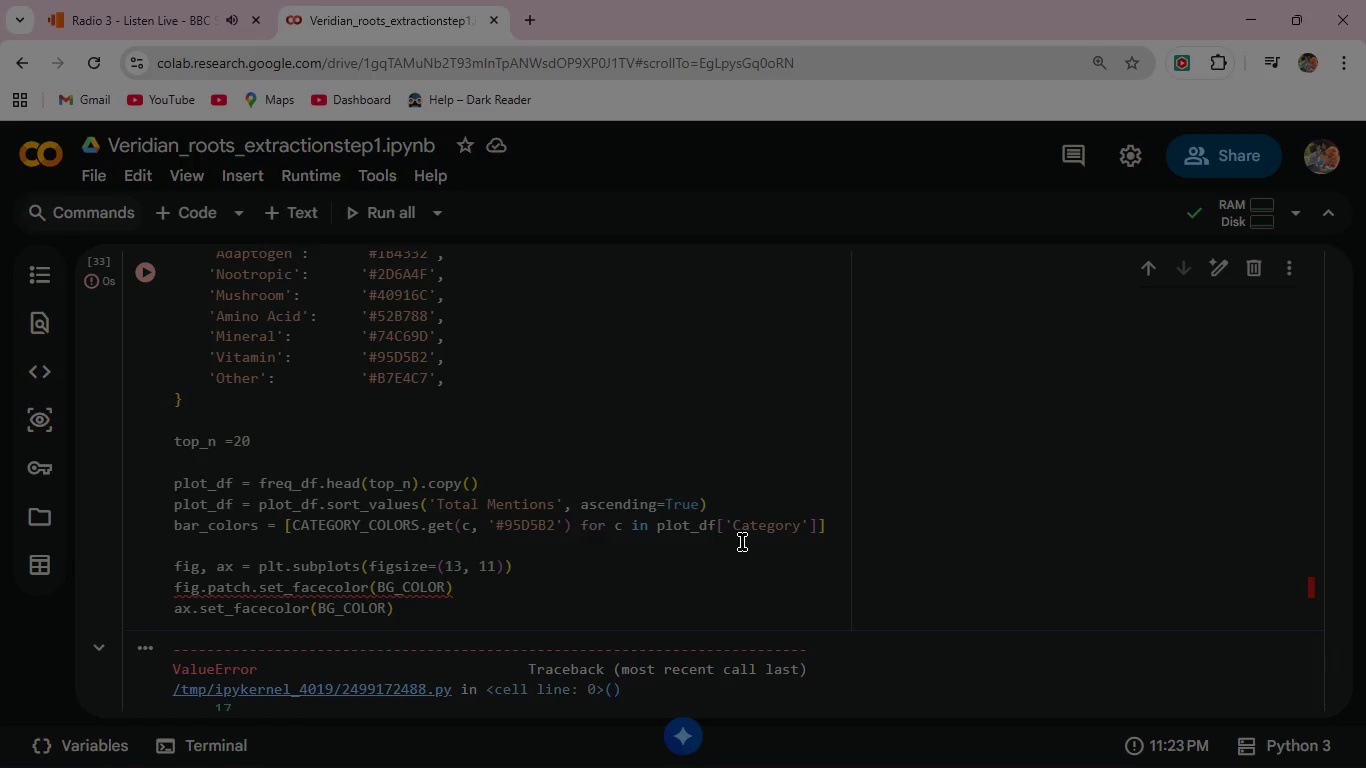 
wait(12.79)
 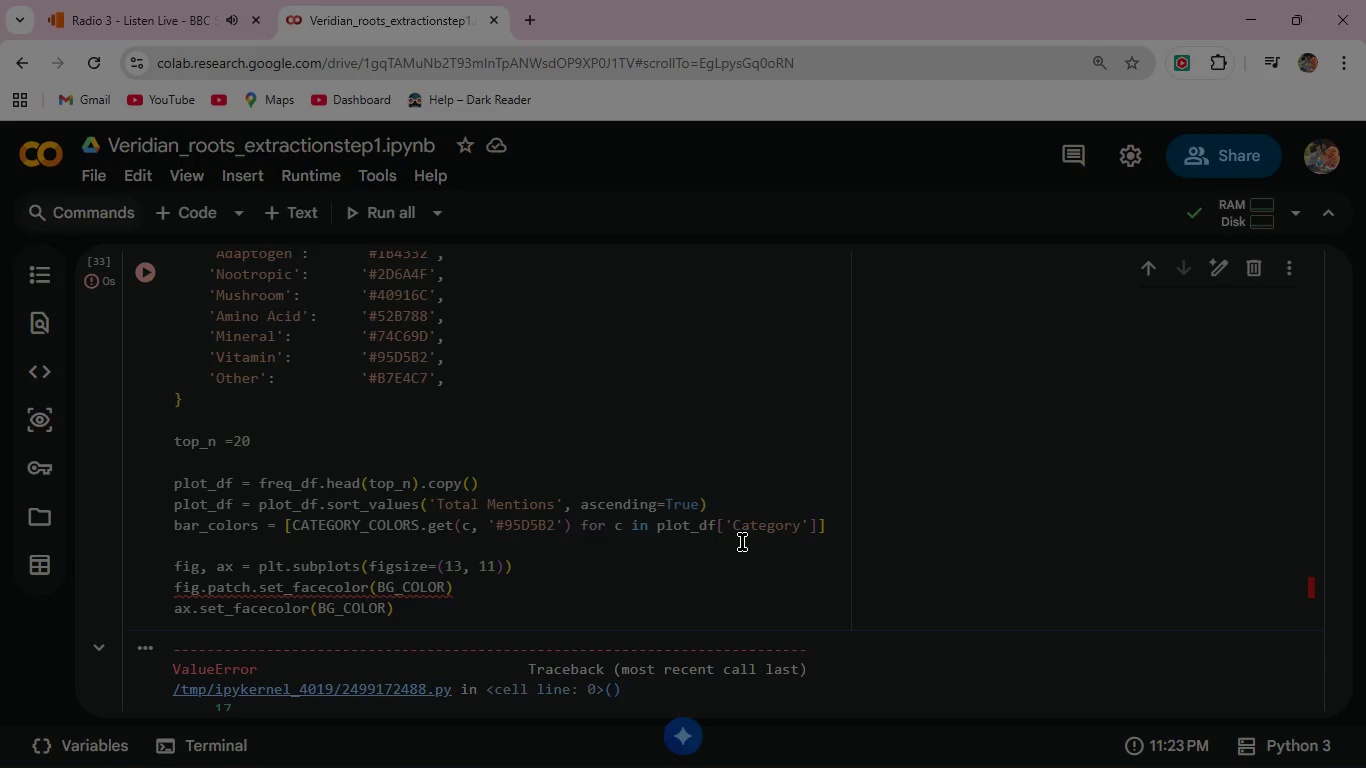 
scroll: coordinate [386, 328], scroll_direction: up, amount: 1.0
 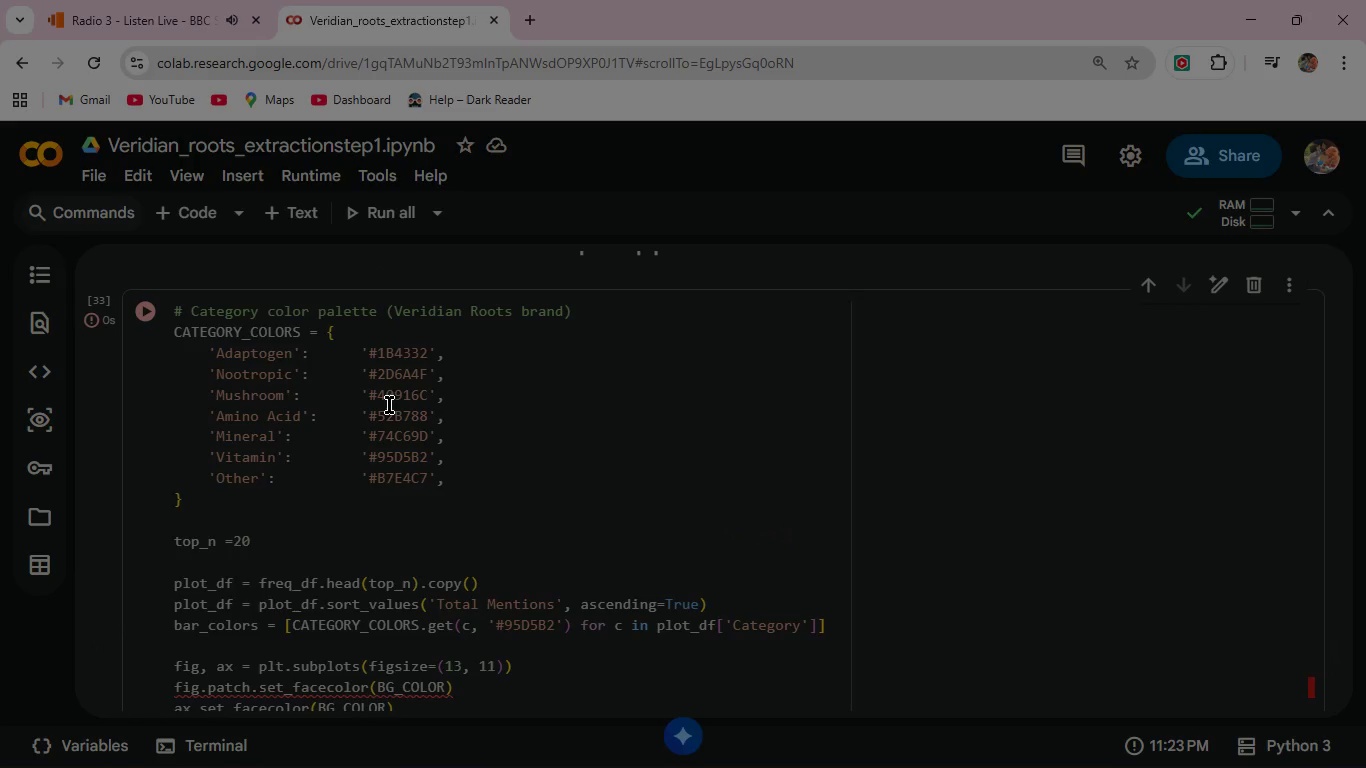 
scroll: coordinate [389, 405], scroll_direction: down, amount: 4.0
 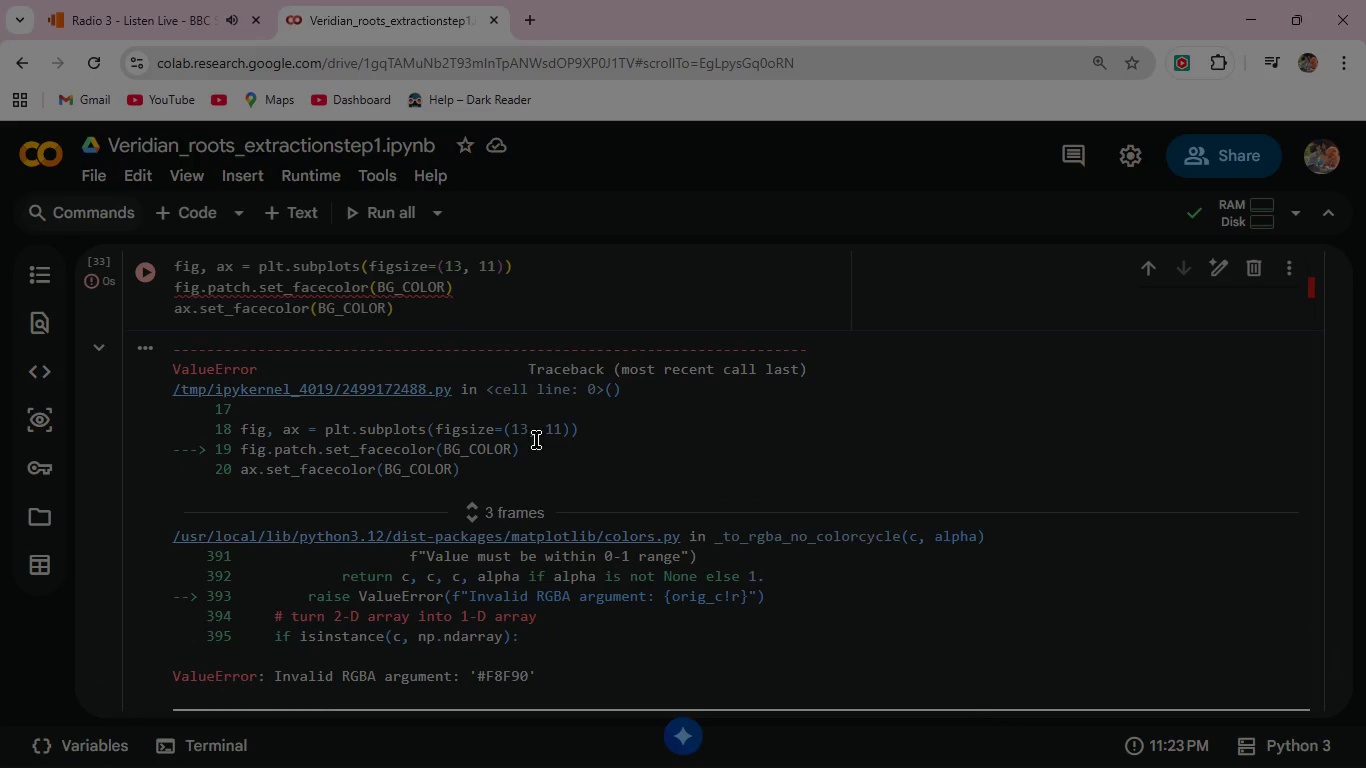 
wait(7.15)
 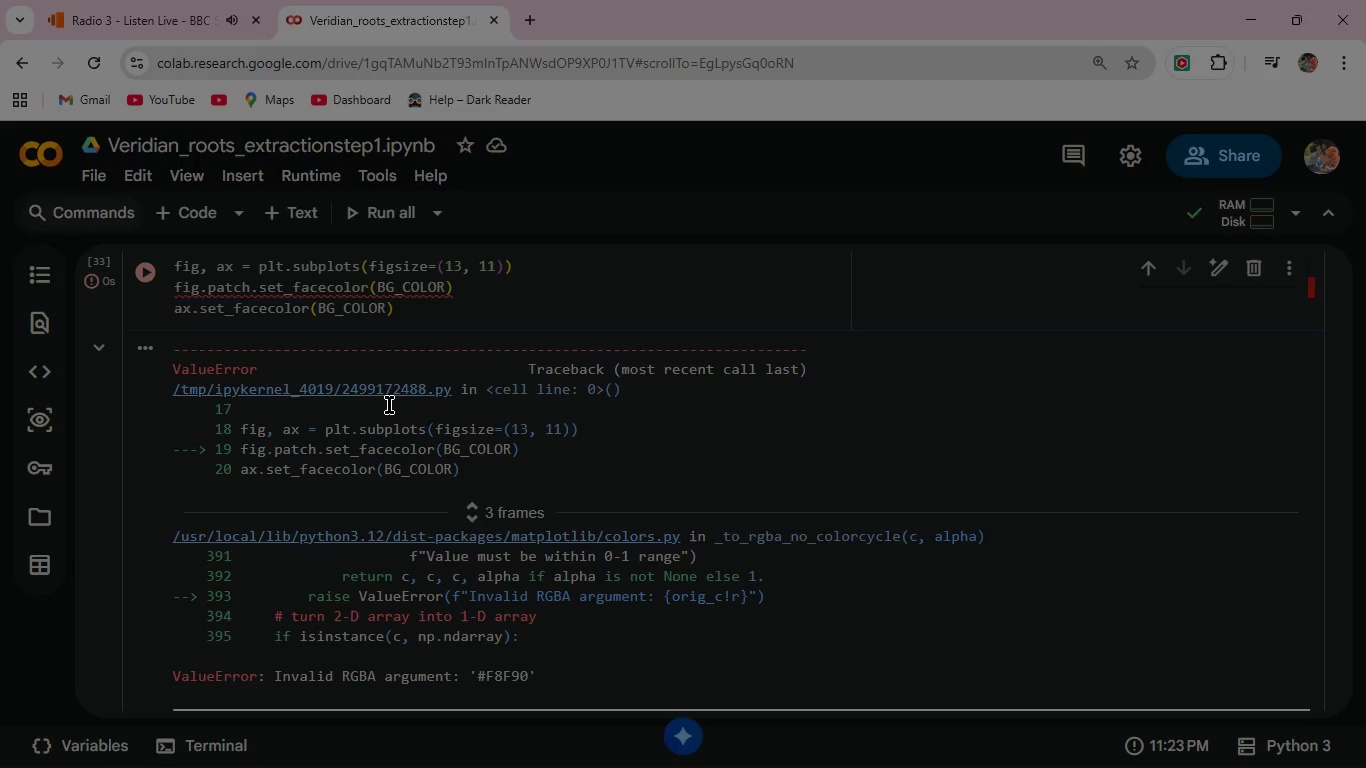 
scroll: coordinate [594, 545], scroll_direction: up, amount: 15.0
 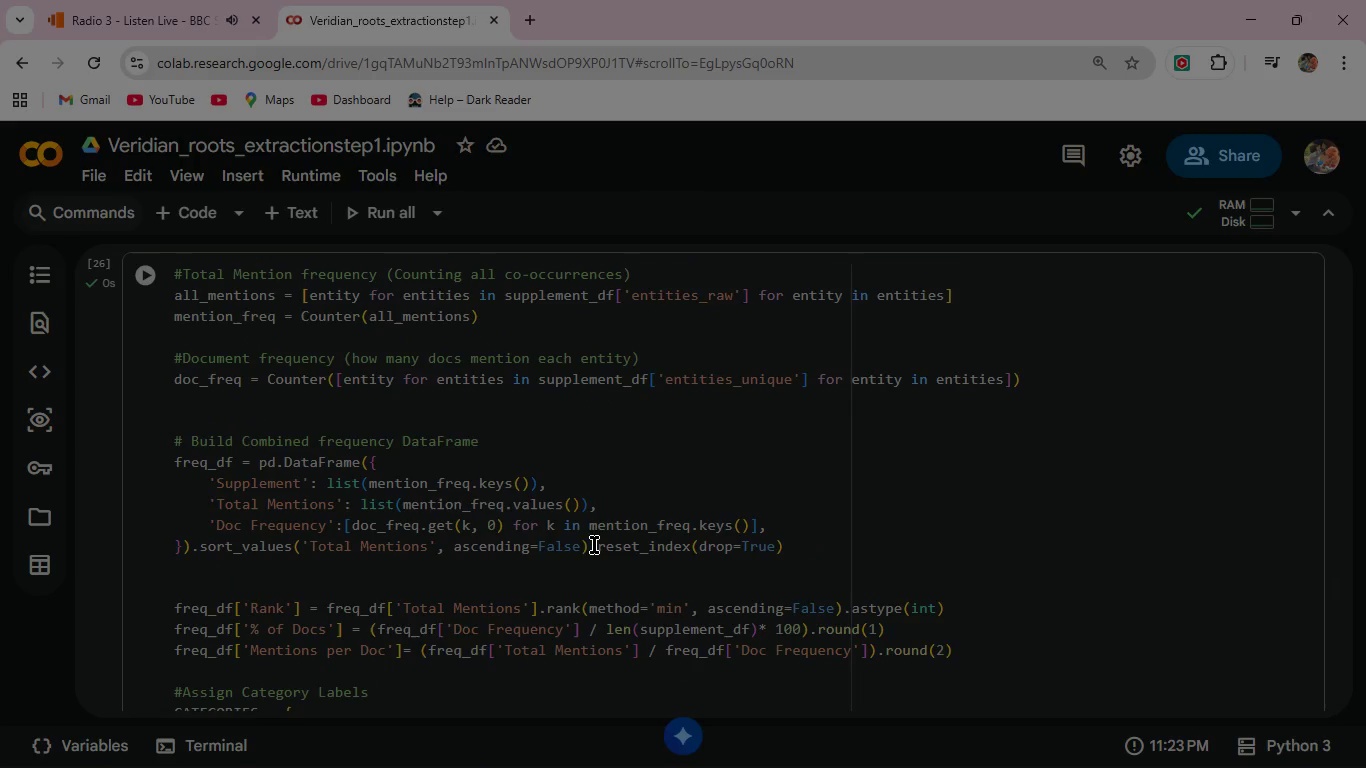 
scroll: coordinate [594, 545], scroll_direction: up, amount: 29.0
 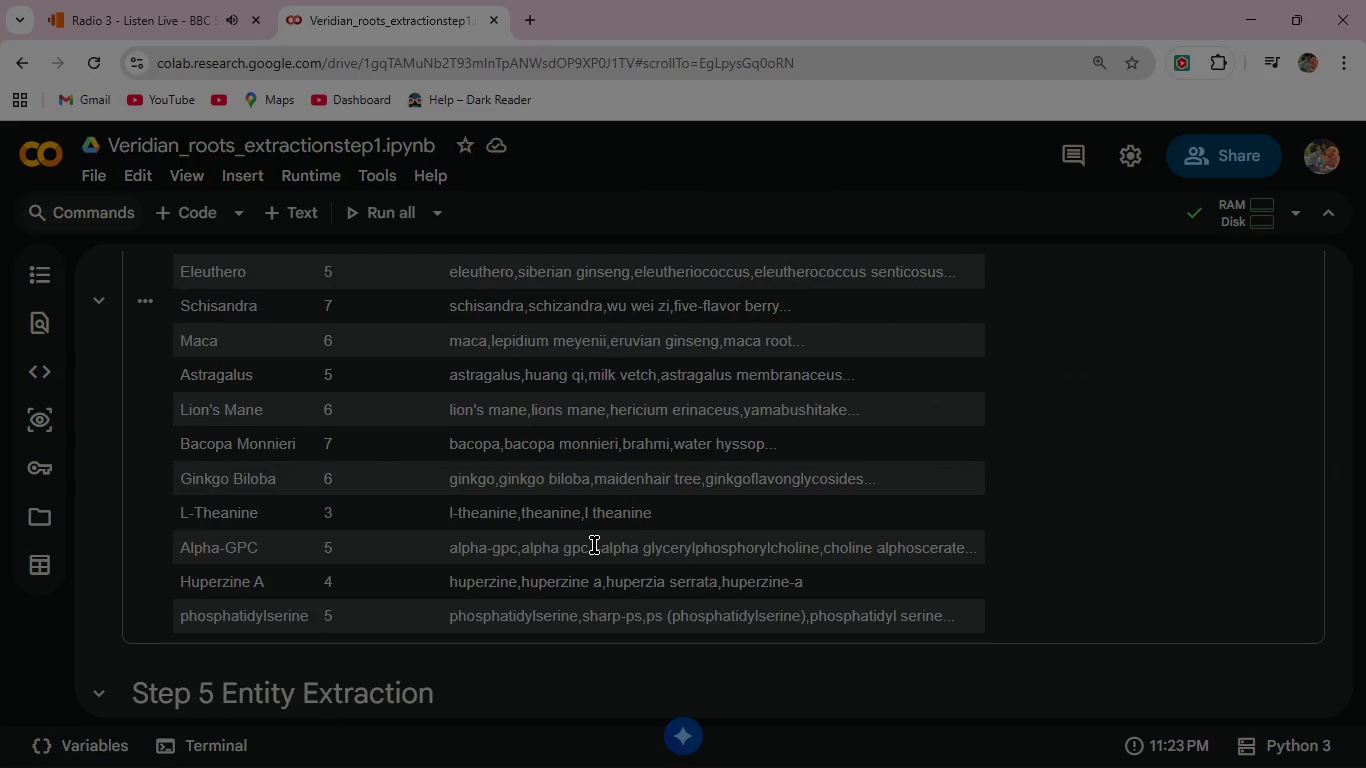 
wait(7.19)
 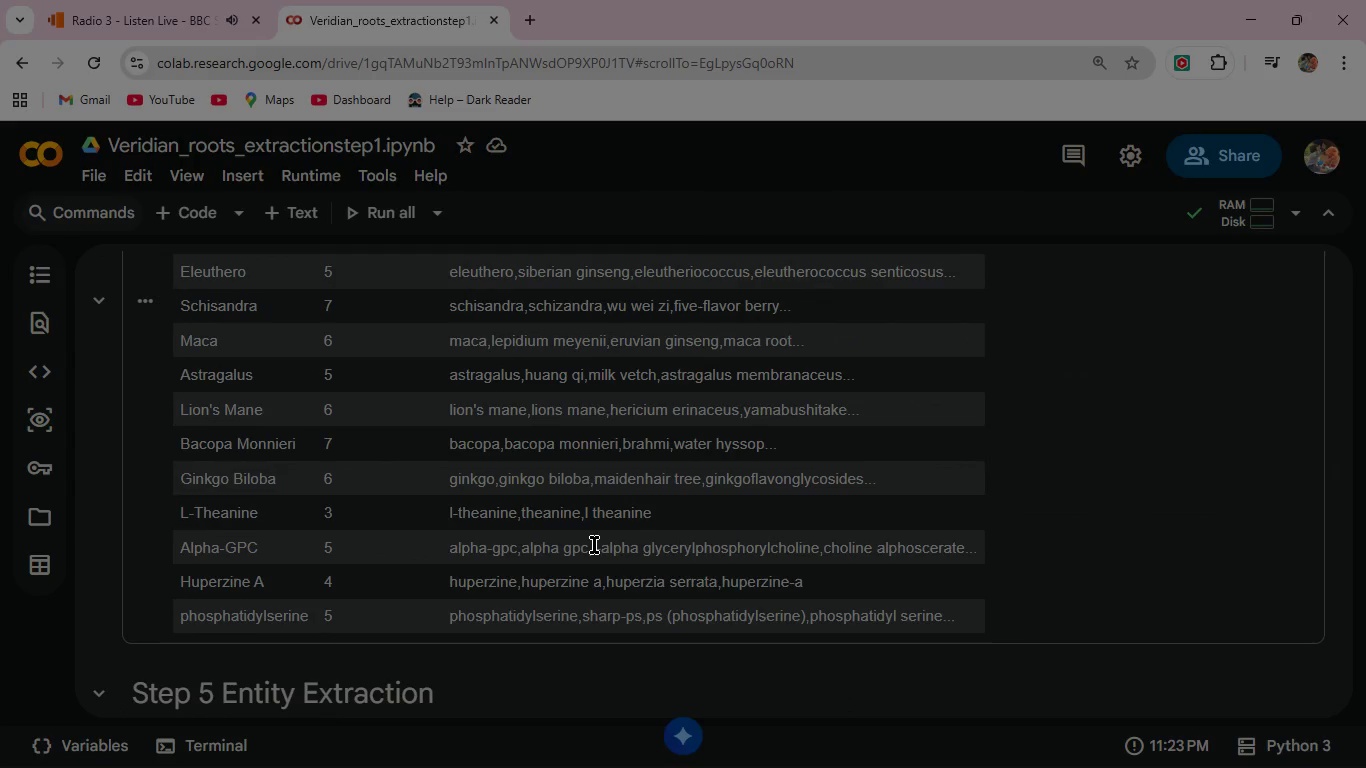 
scroll: coordinate [594, 545], scroll_direction: up, amount: 19.0
 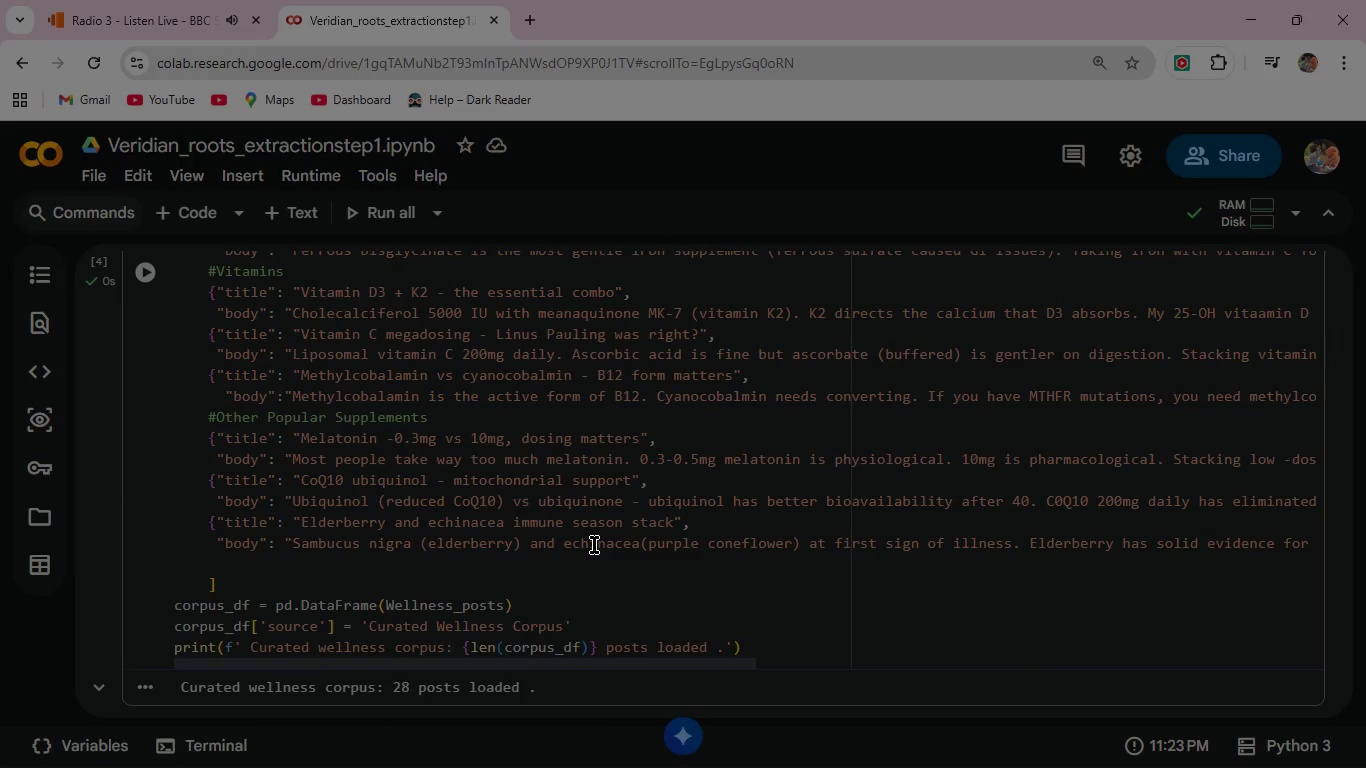 
scroll: coordinate [594, 545], scroll_direction: up, amount: 4.0
 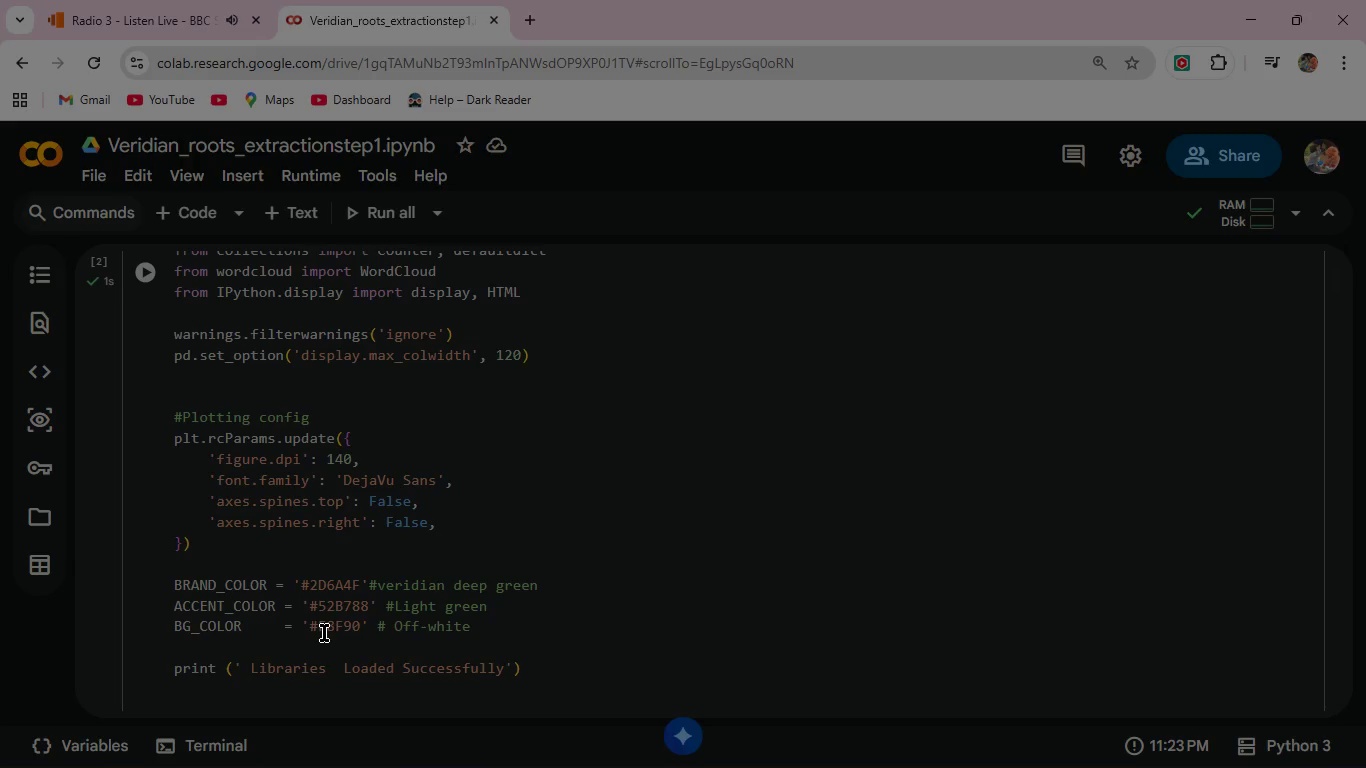 
wait(25.48)
 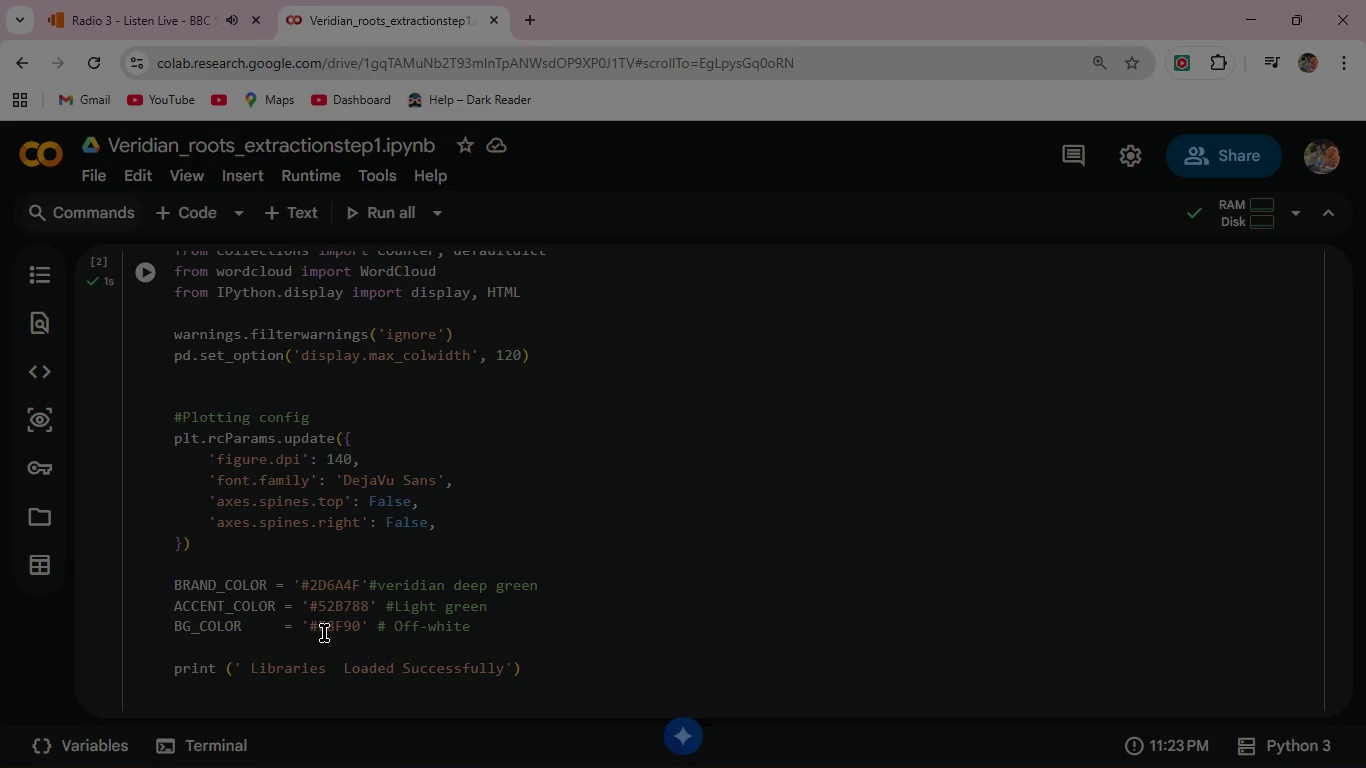 
left_click([352, 631])
 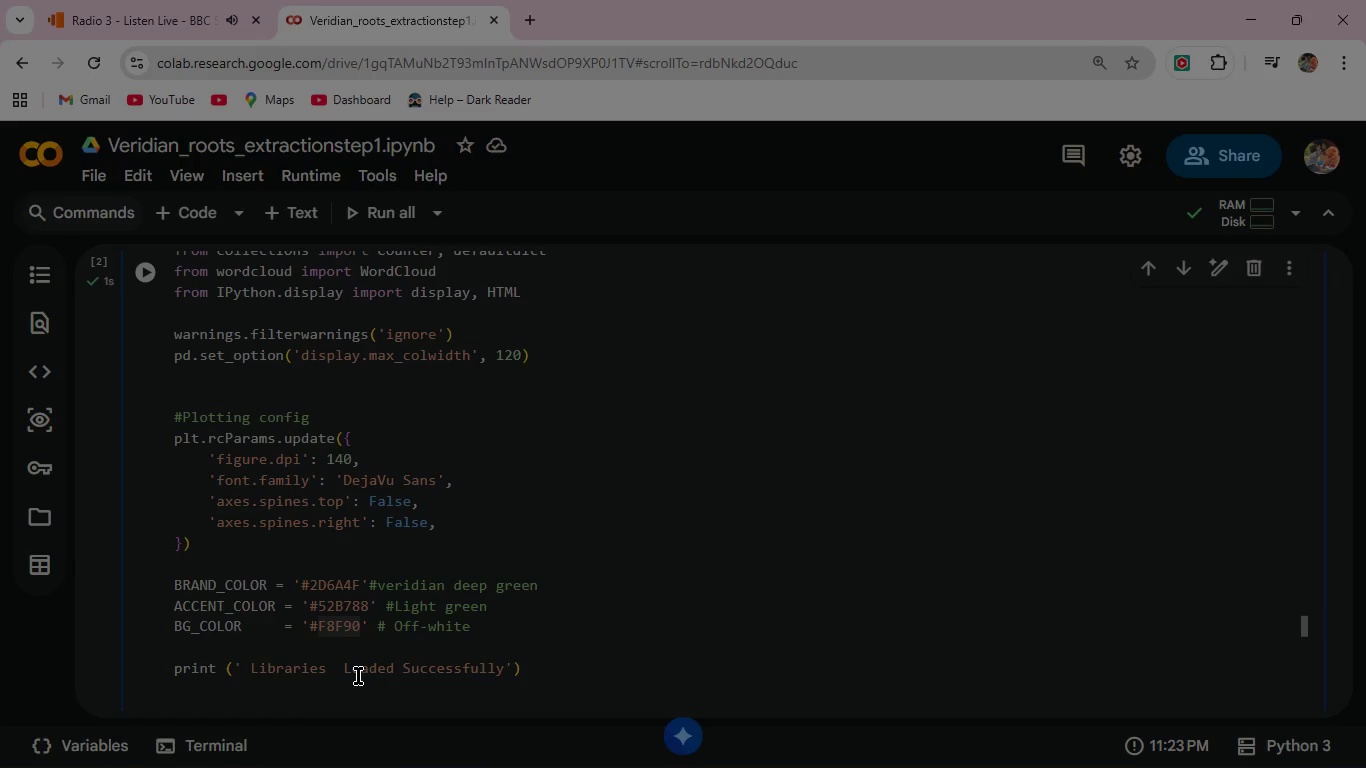 
key(Shift+F)
 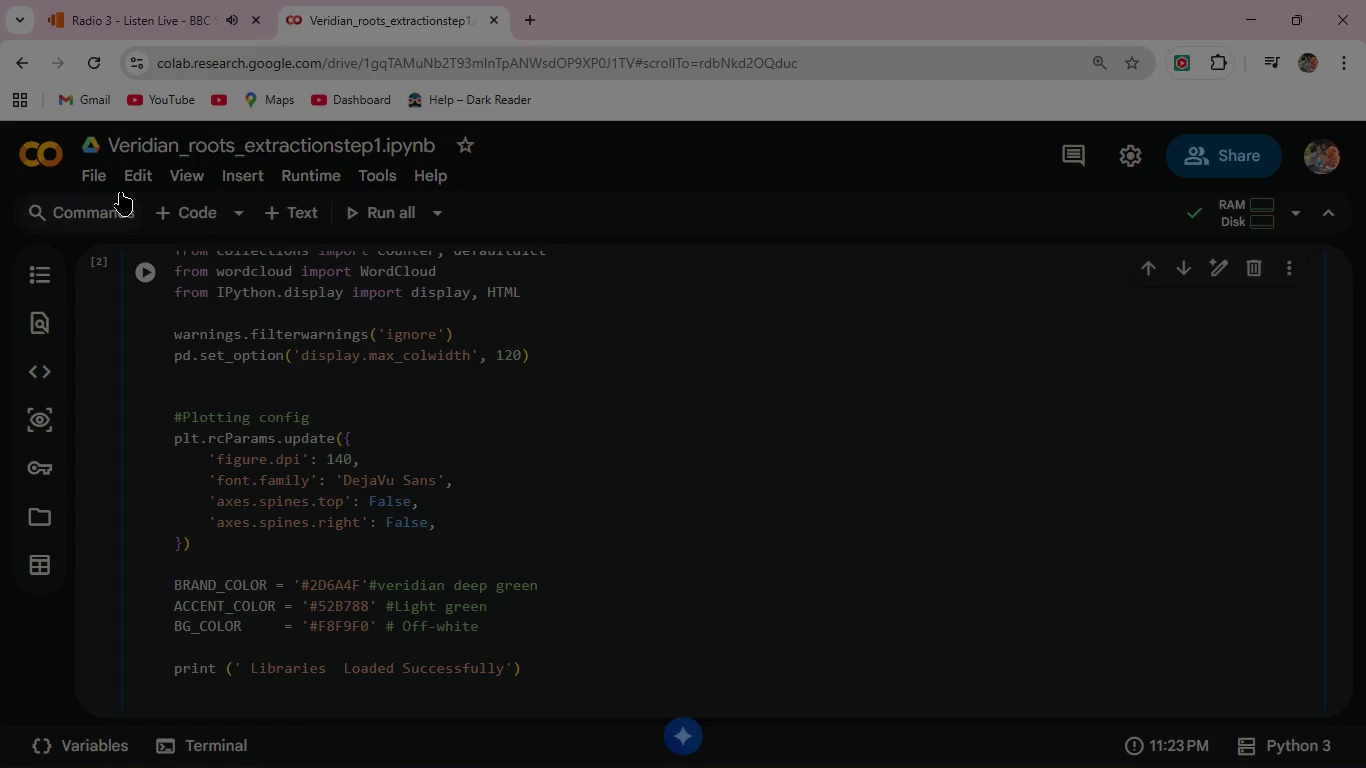 
left_click([100, 179])
 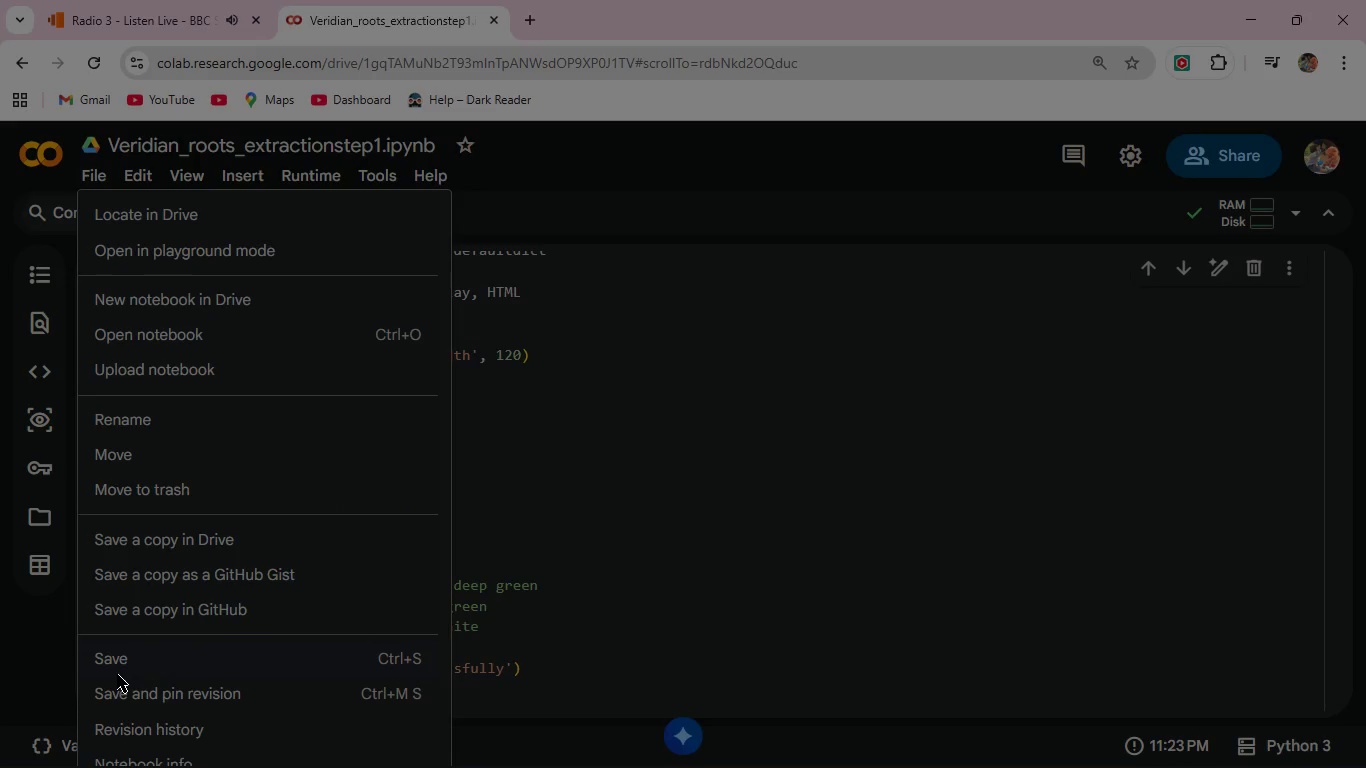 
left_click([117, 662])
 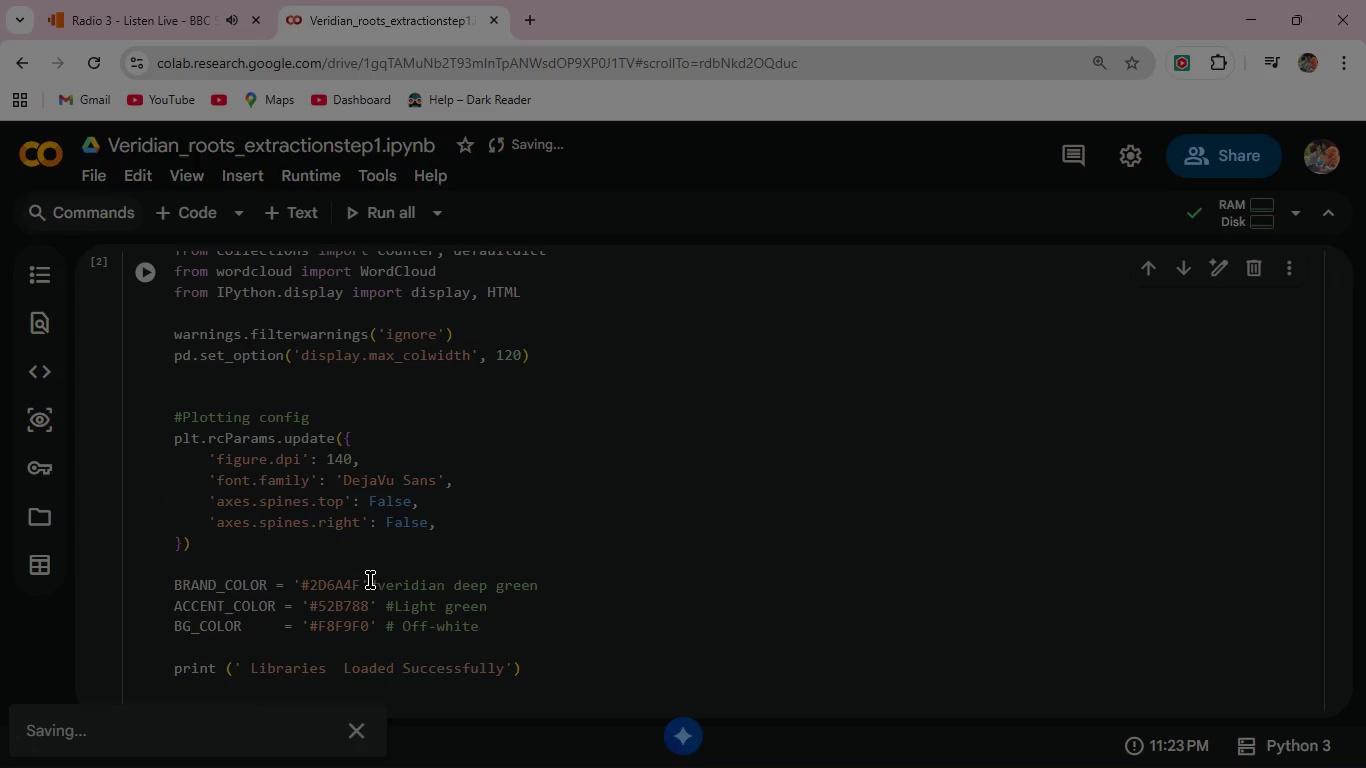 
scroll: coordinate [370, 580], scroll_direction: down, amount: 103.0
 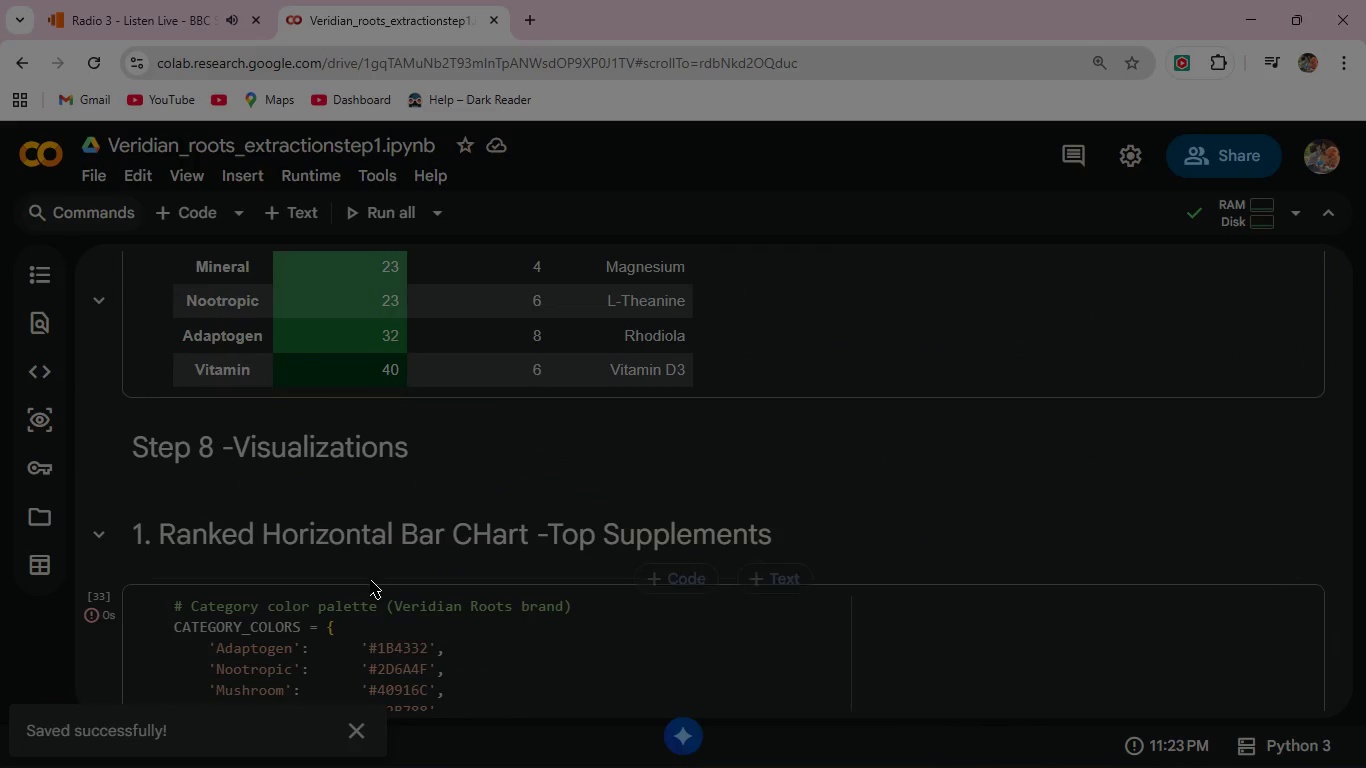 
scroll: coordinate [370, 580], scroll_direction: up, amount: 4.0
 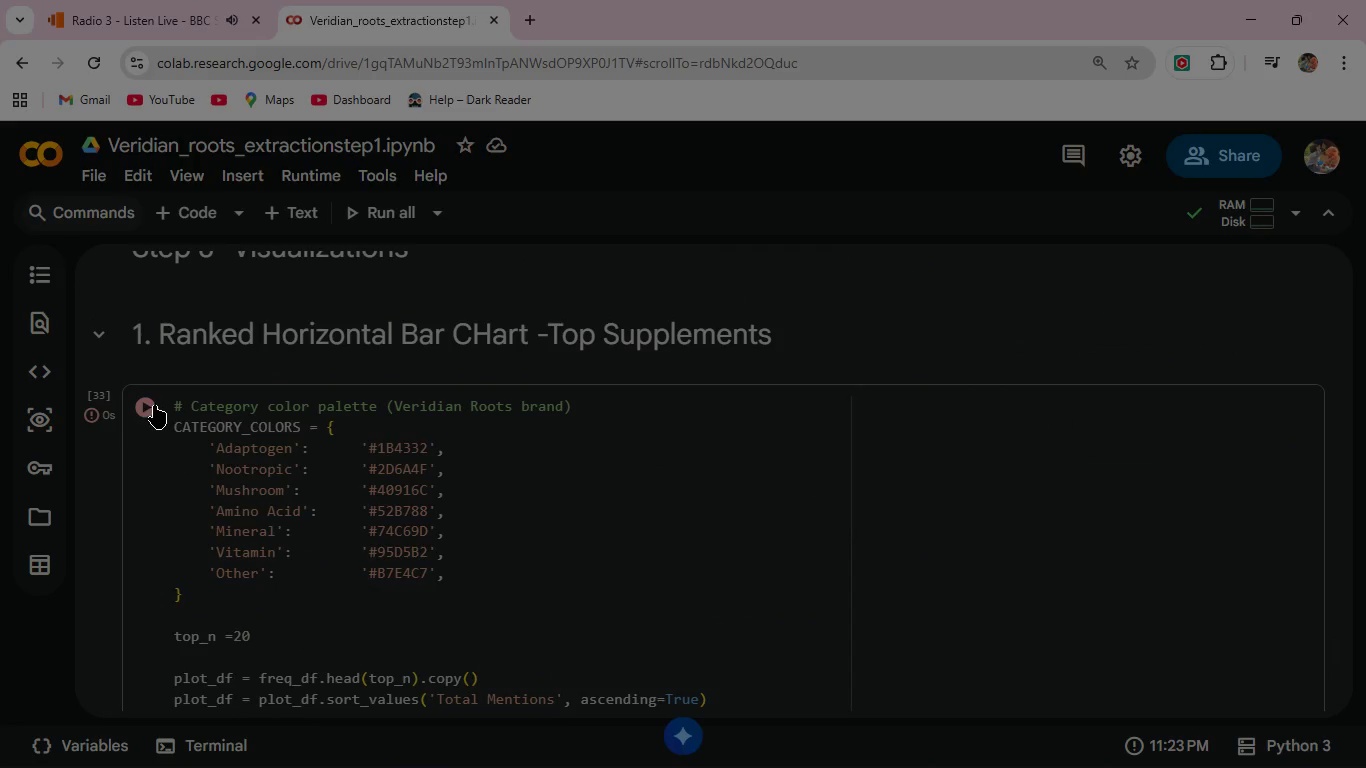 
left_click([151, 405])
 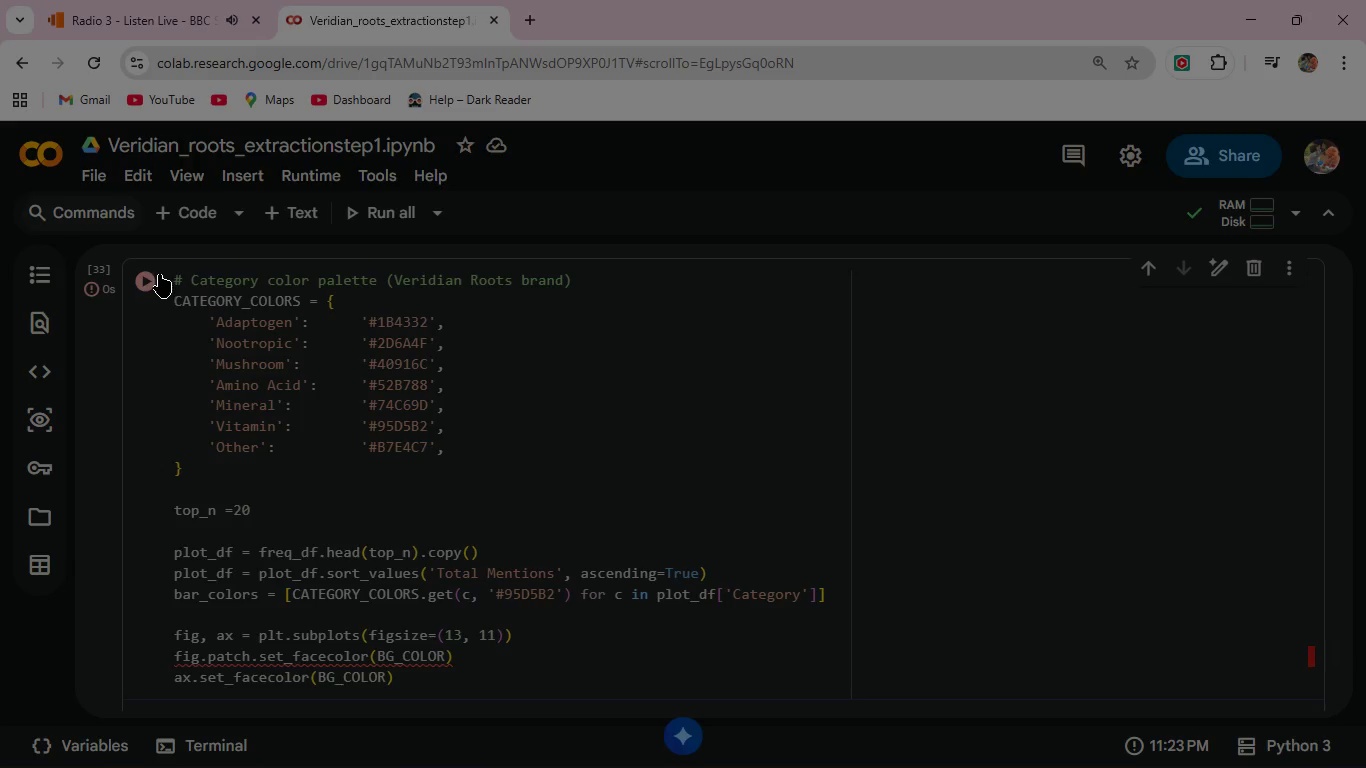 
left_click([144, 276])
 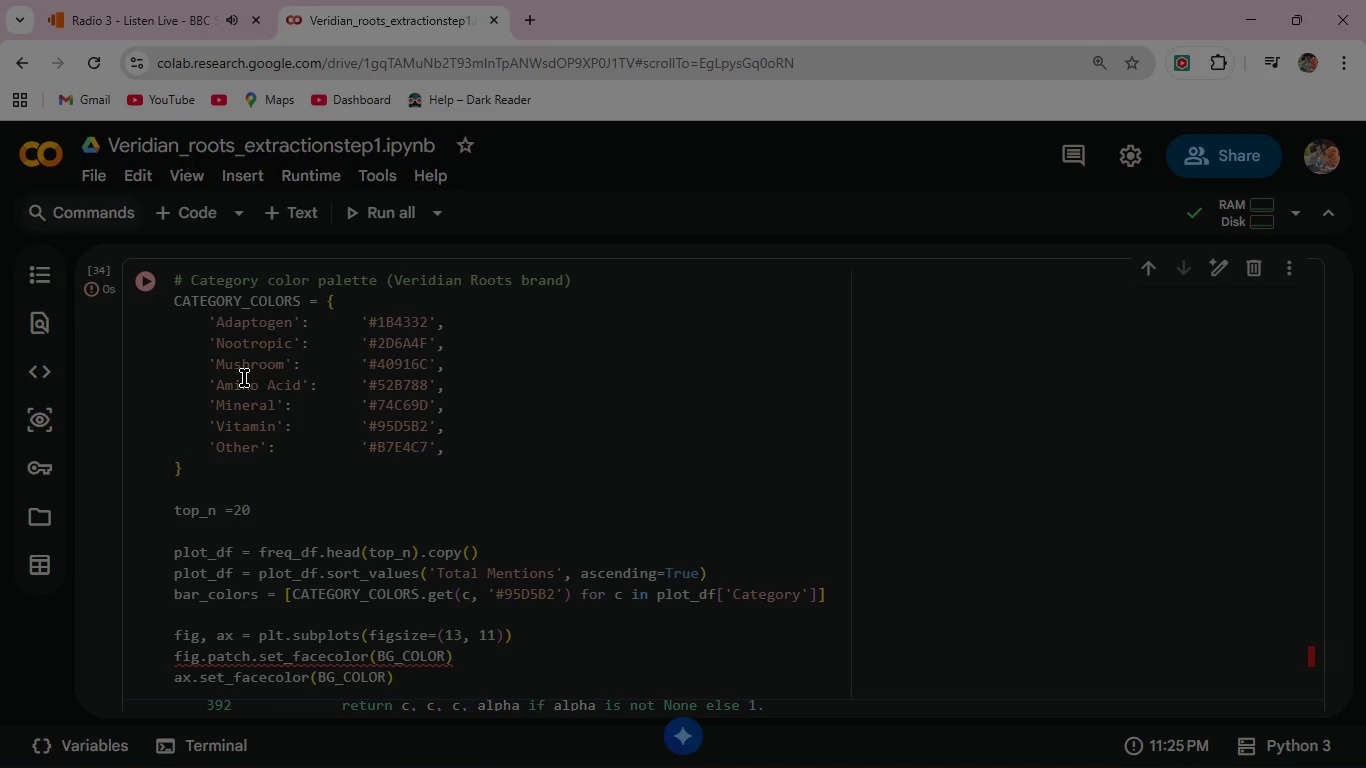 
scroll: coordinate [246, 439], scroll_direction: up, amount: 145.0
 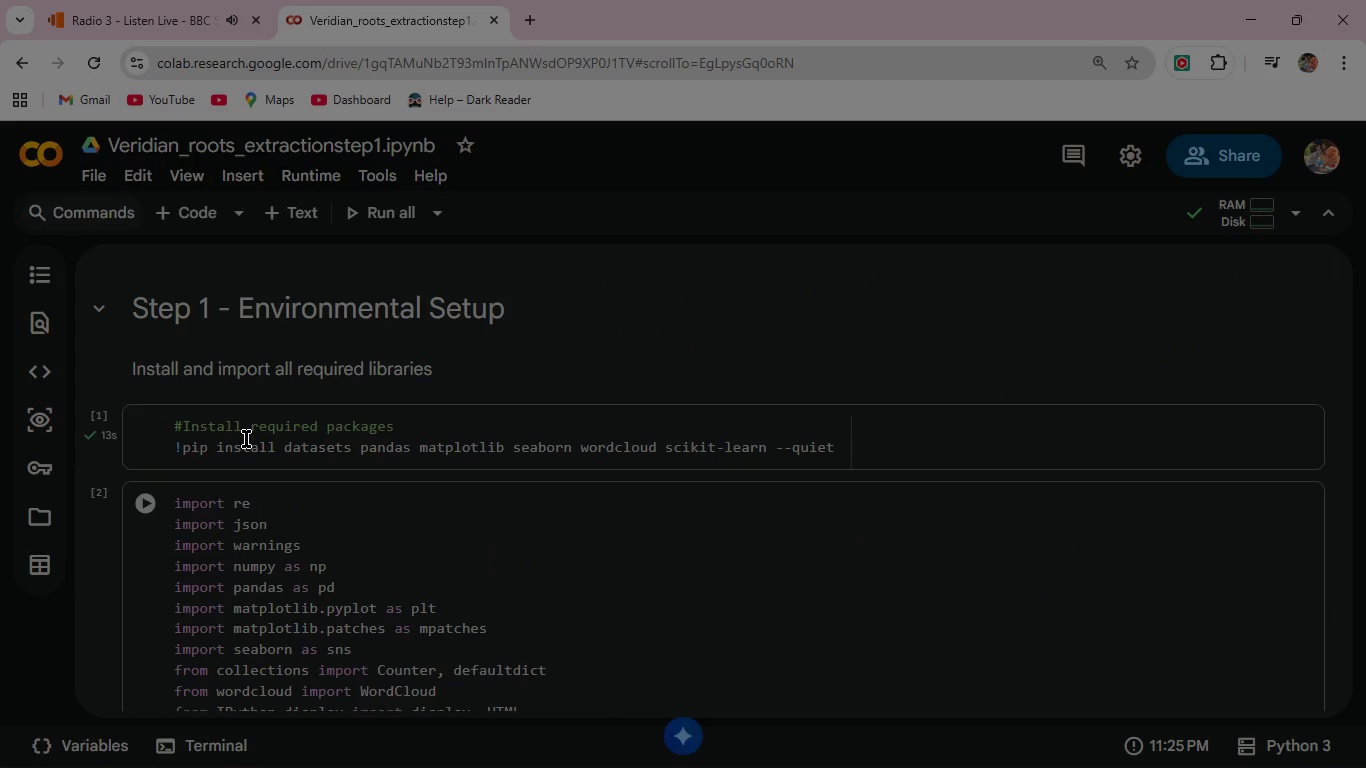 
scroll: coordinate [246, 439], scroll_direction: down, amount: 5.0
 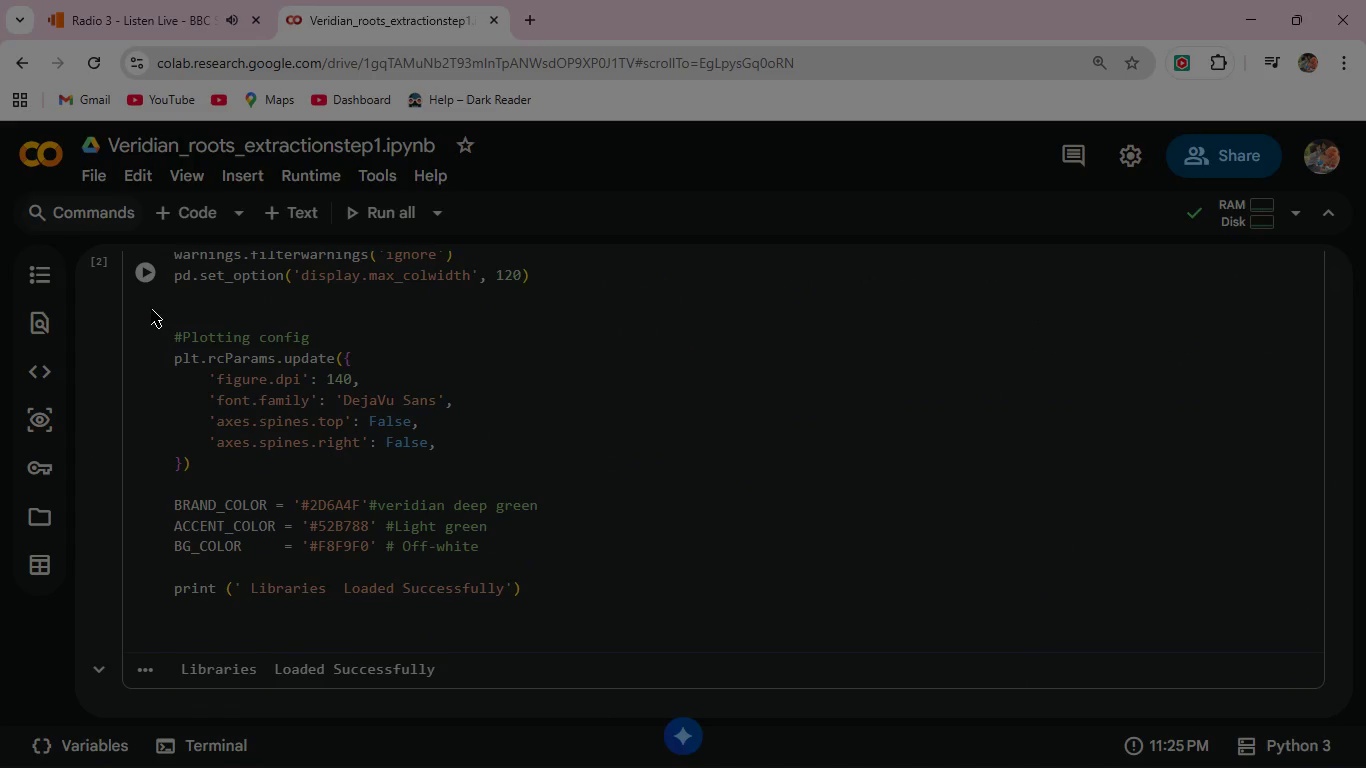 
left_click([140, 274])
 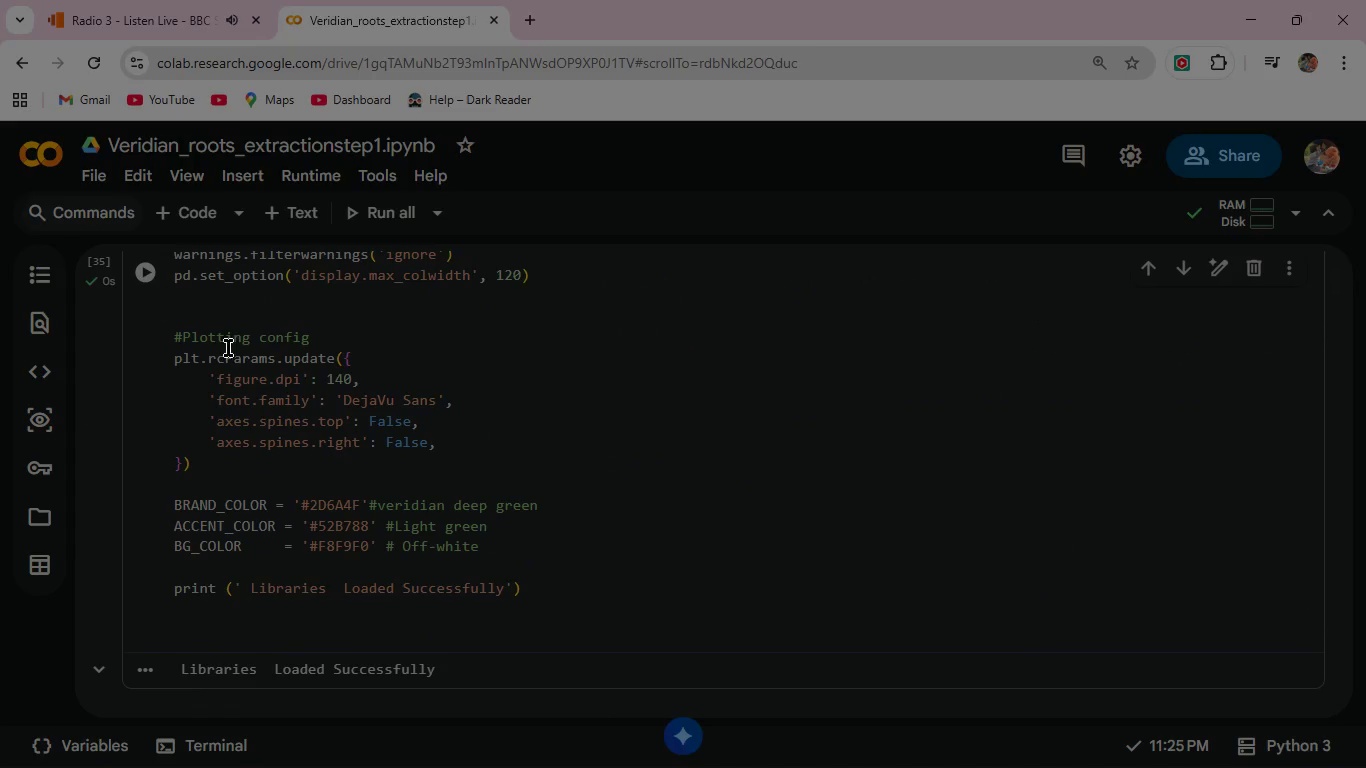 
scroll: coordinate [243, 378], scroll_direction: down, amount: 7.0
 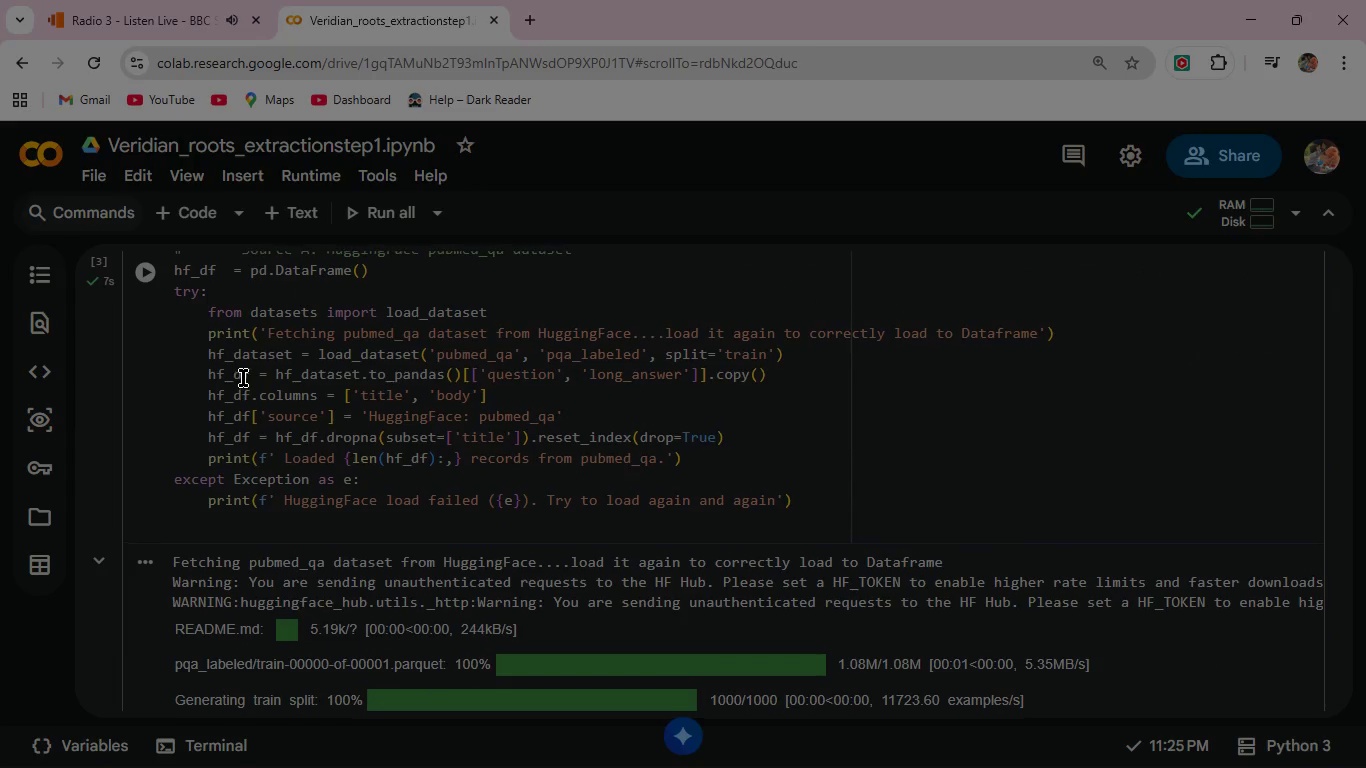 
scroll: coordinate [243, 378], scroll_direction: up, amount: 3.0
 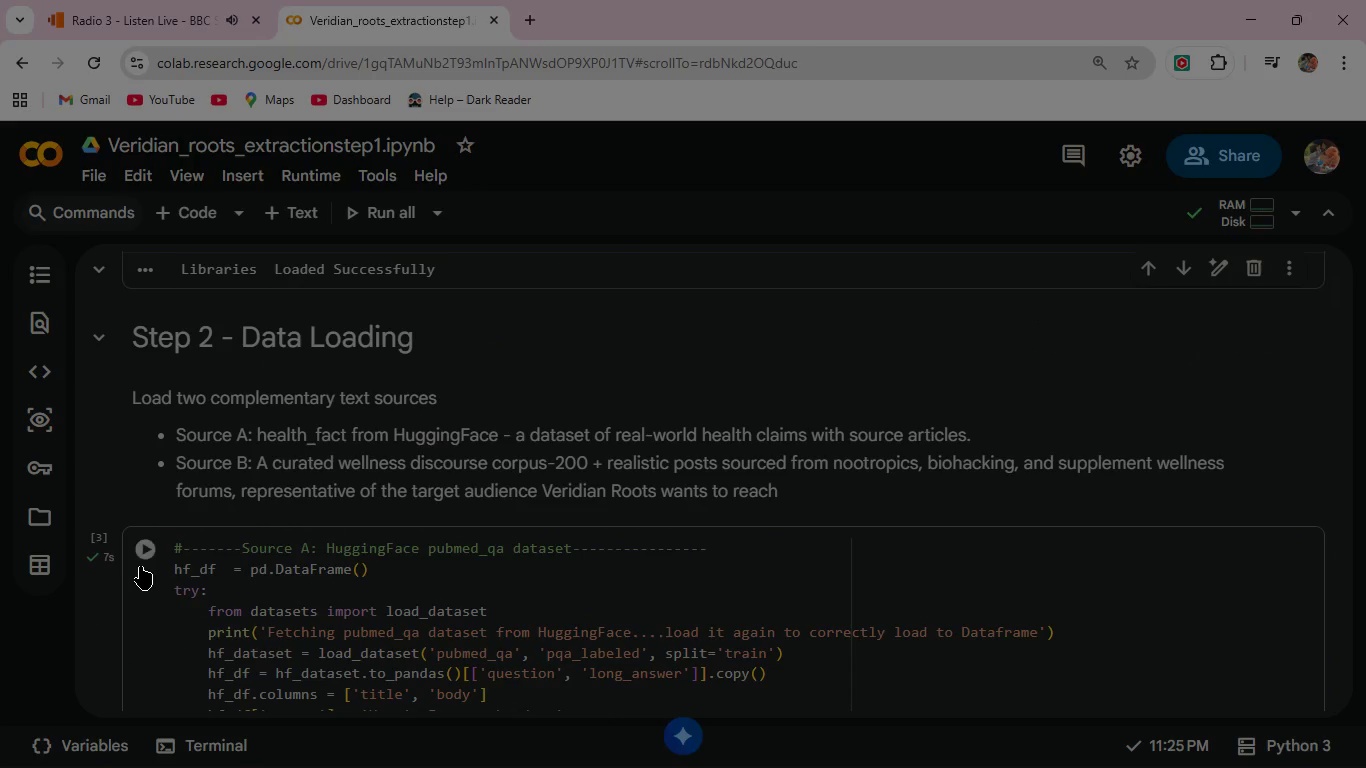 
left_click([142, 554])
 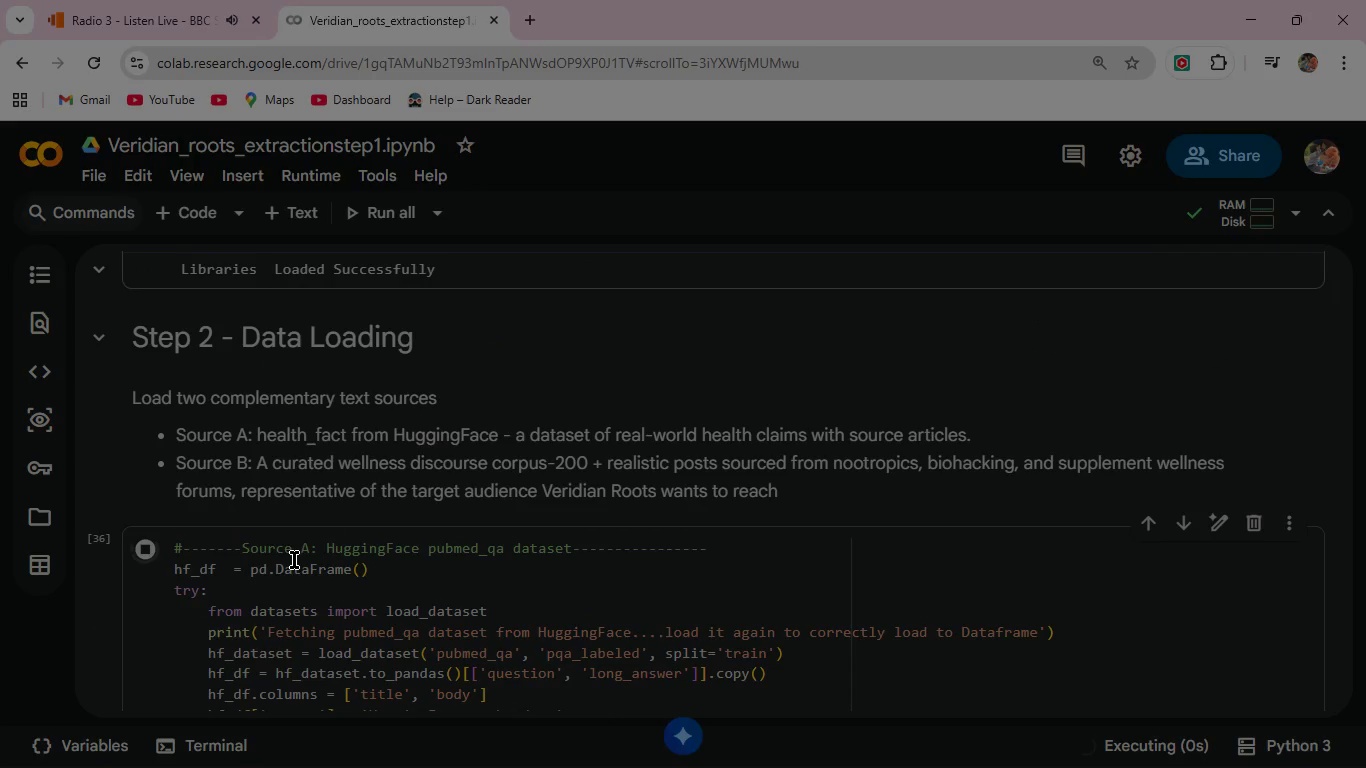 
scroll: coordinate [294, 561], scroll_direction: down, amount: 6.0
 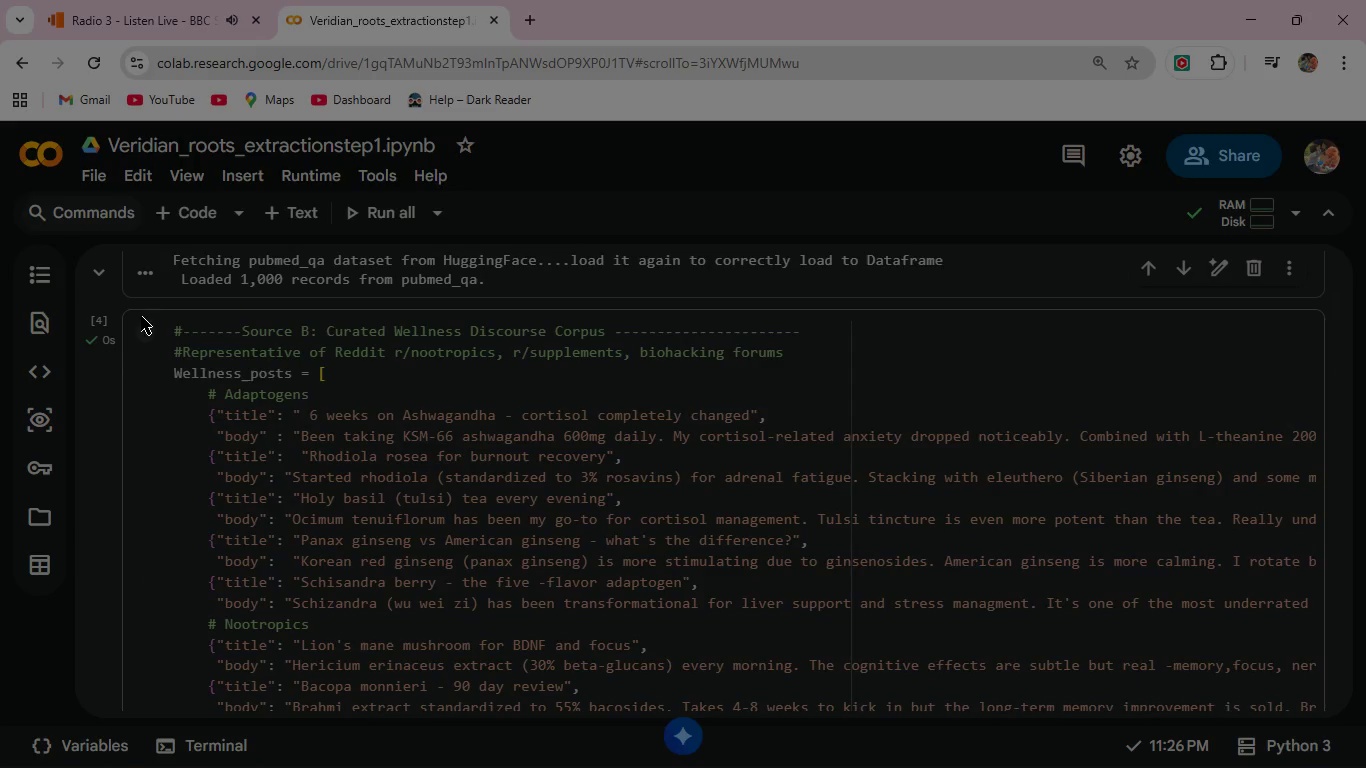 
left_click([149, 332])
 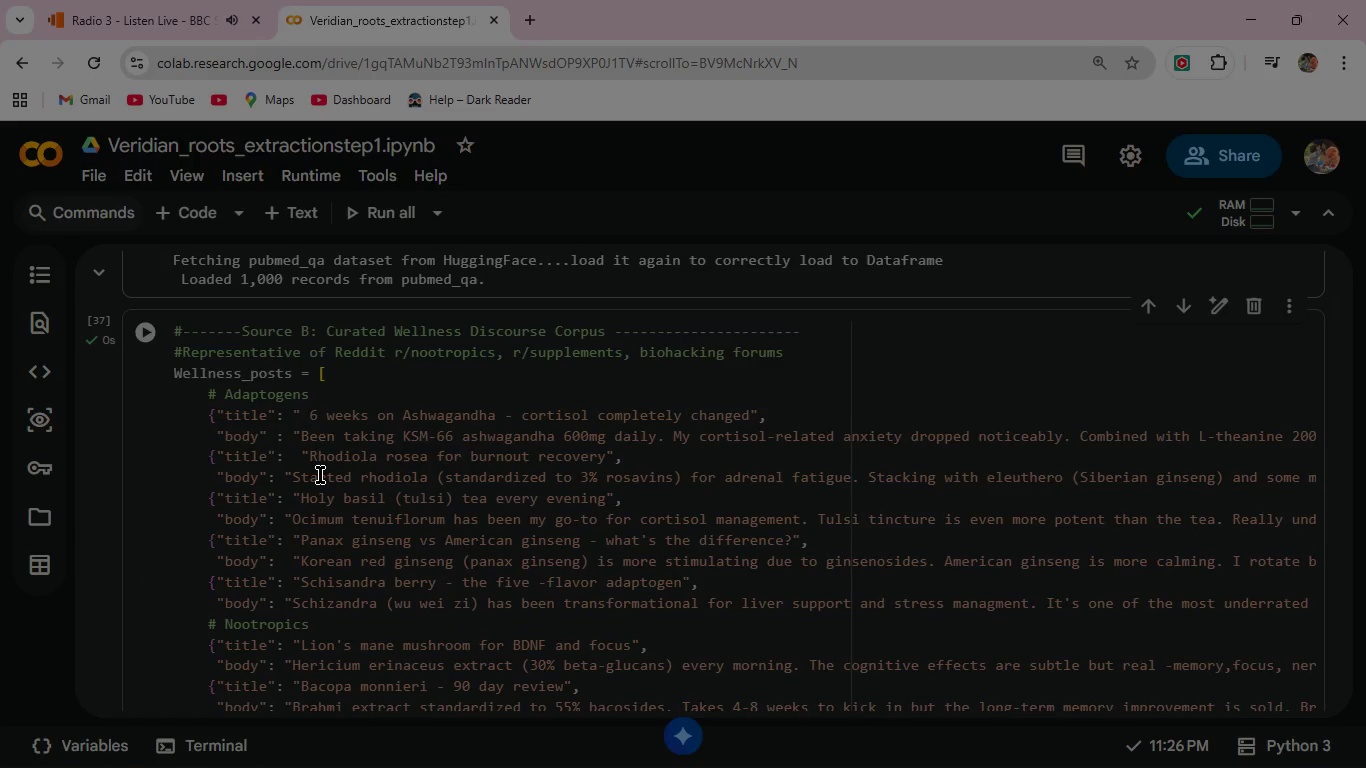 
scroll: coordinate [320, 475], scroll_direction: down, amount: 16.0
 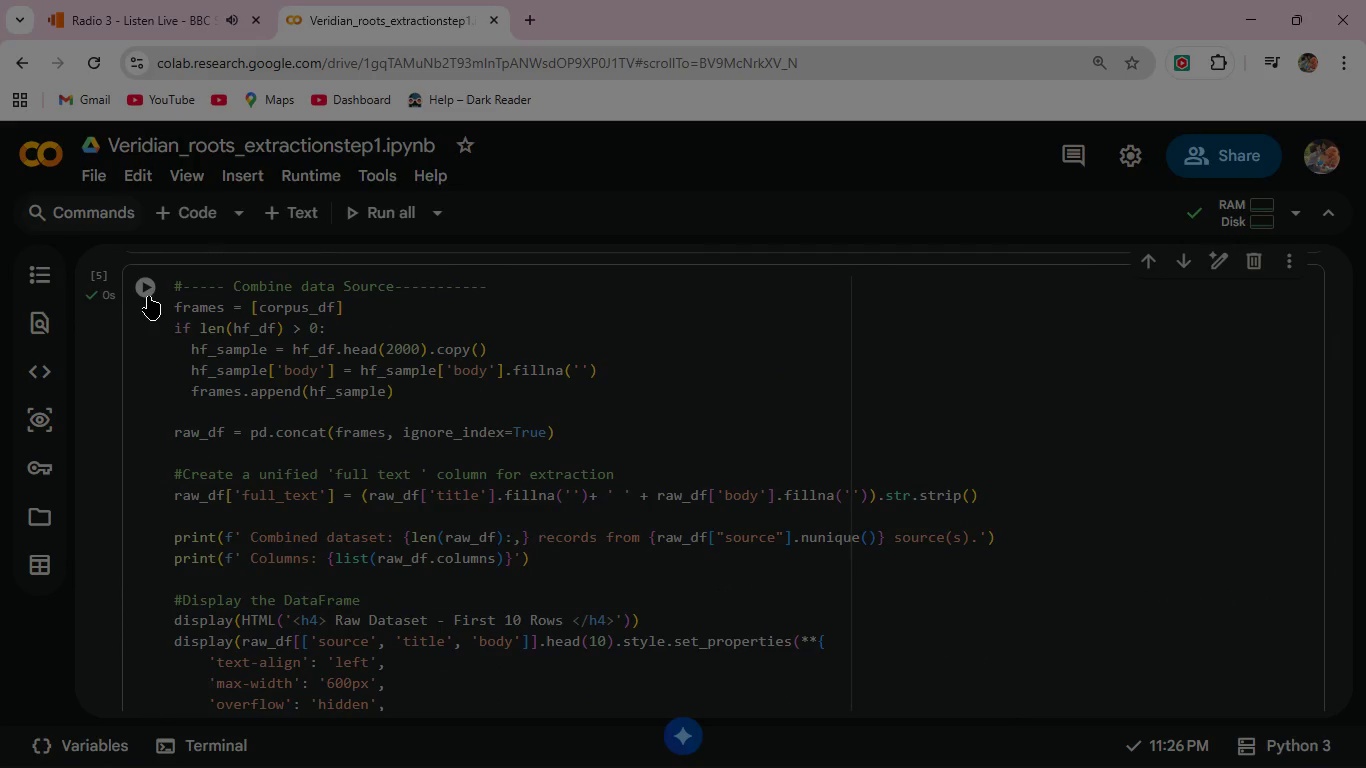 
left_click([148, 295])
 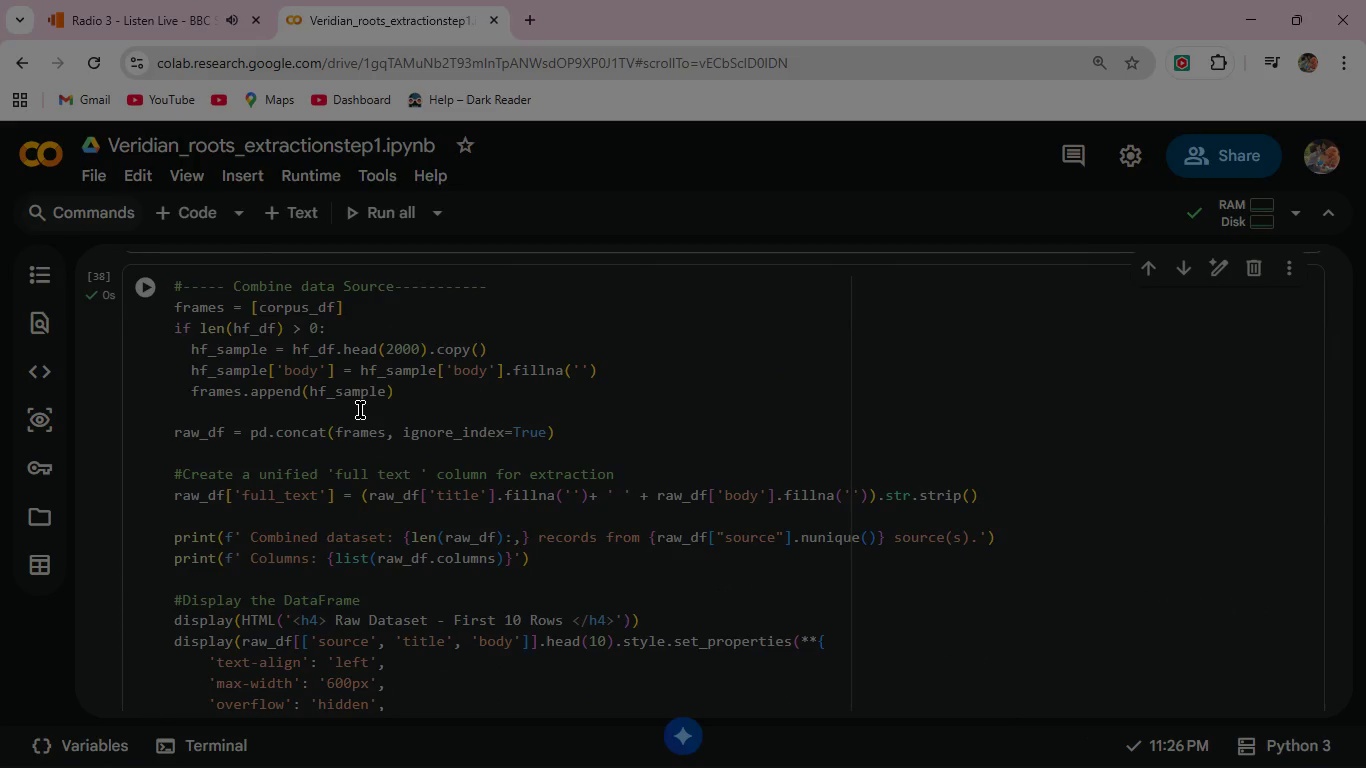 
scroll: coordinate [360, 410], scroll_direction: down, amount: 11.0
 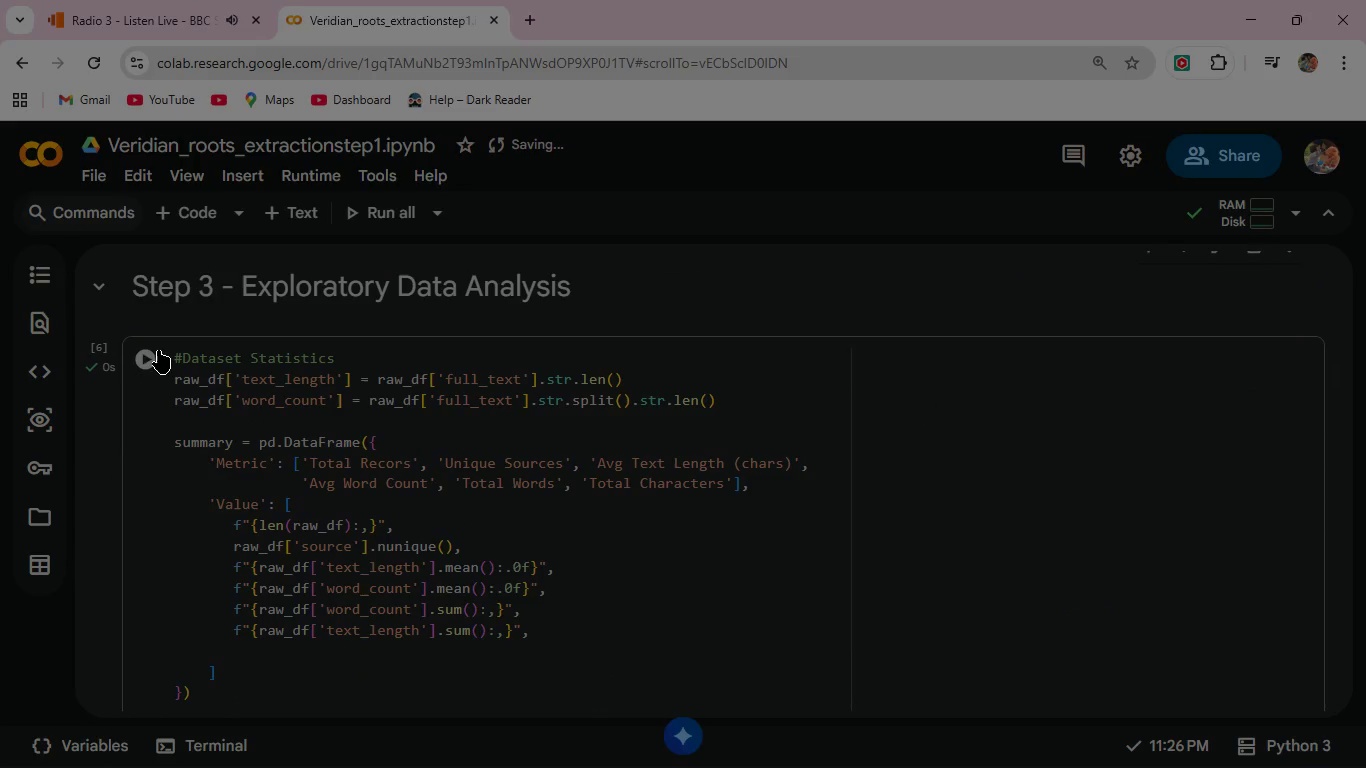 
left_click([145, 358])
 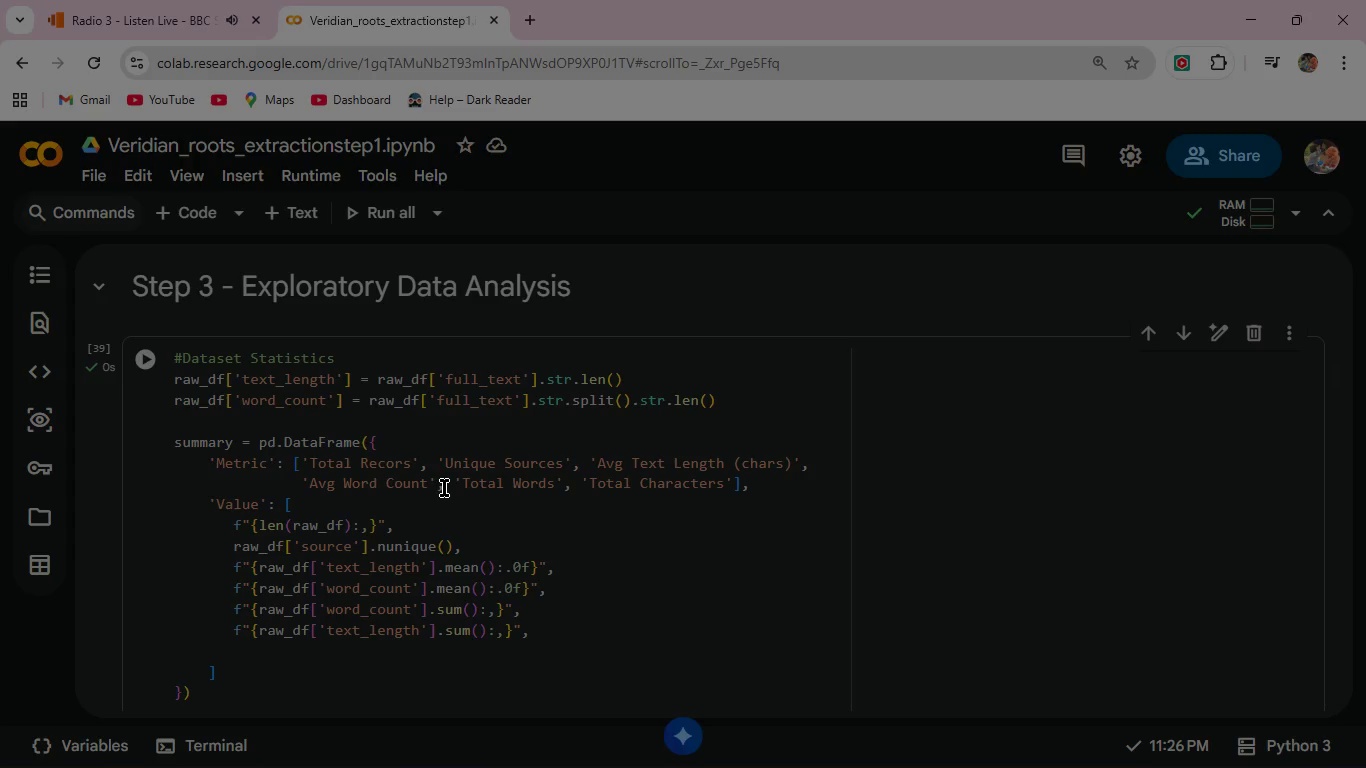 
scroll: coordinate [201, 513], scroll_direction: down, amount: 8.0
 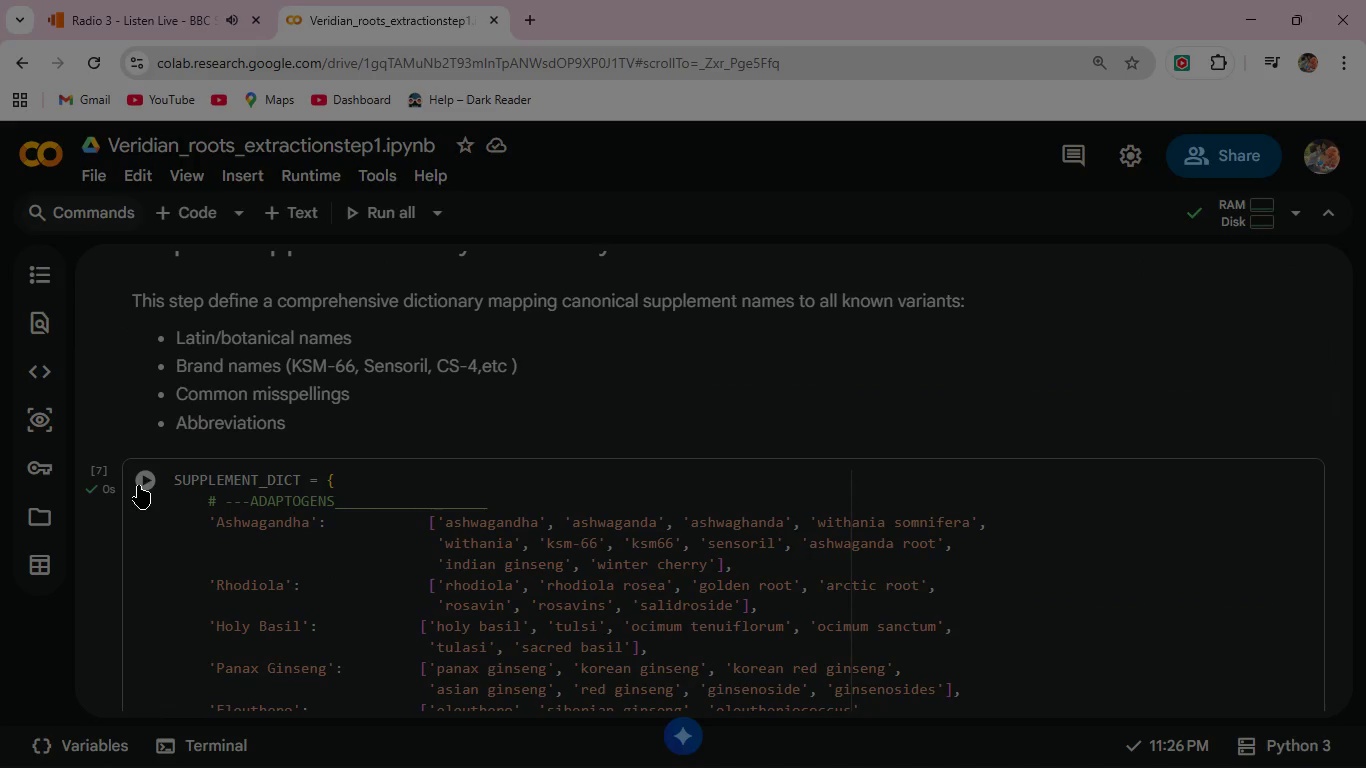 
left_click([144, 479])
 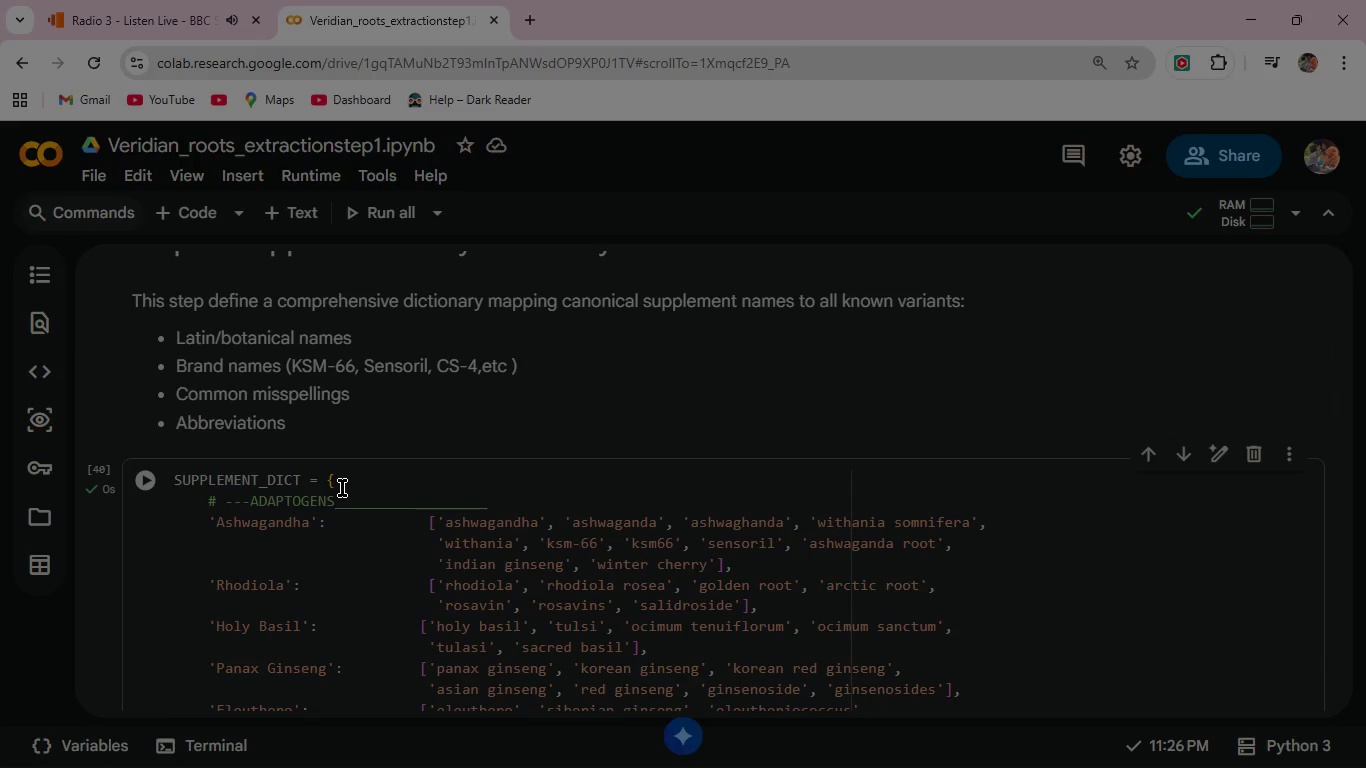 
scroll: coordinate [197, 513], scroll_direction: down, amount: 23.0
 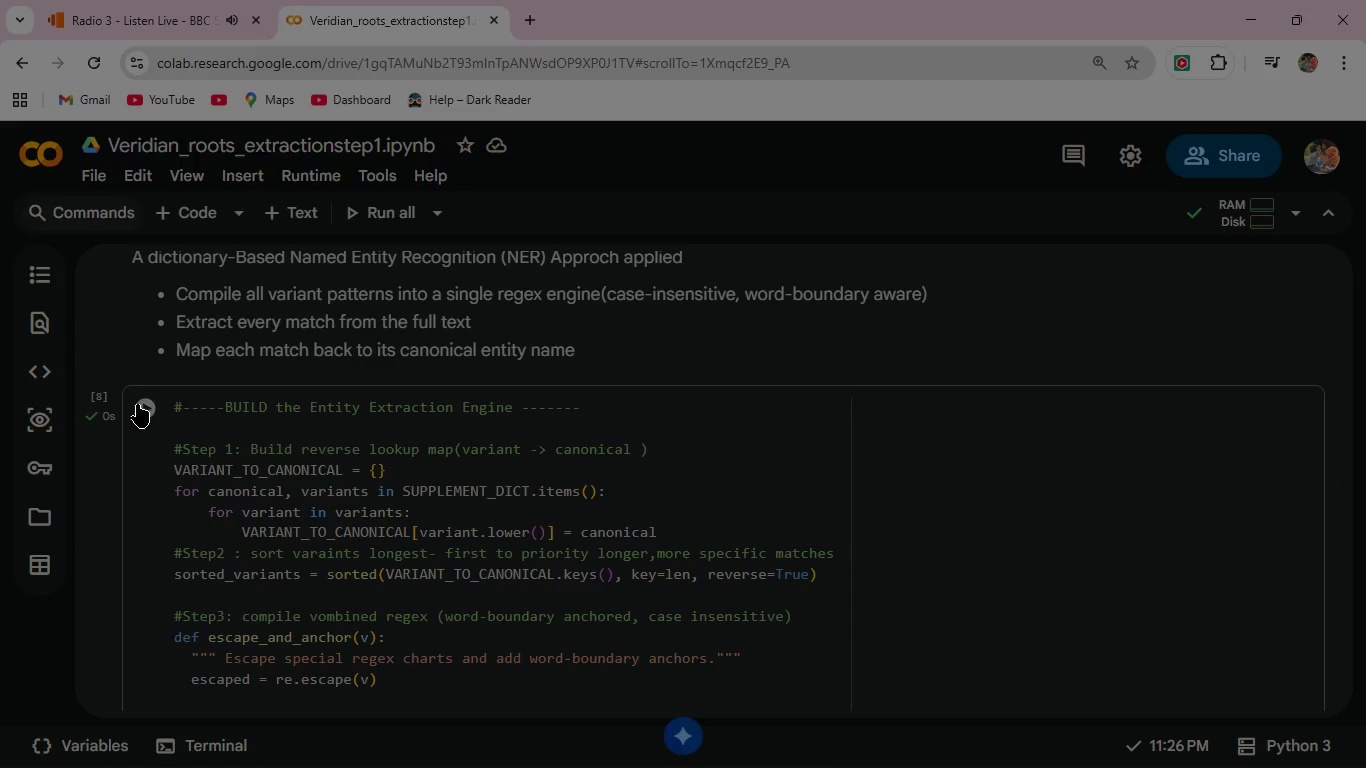 
left_click([149, 403])
 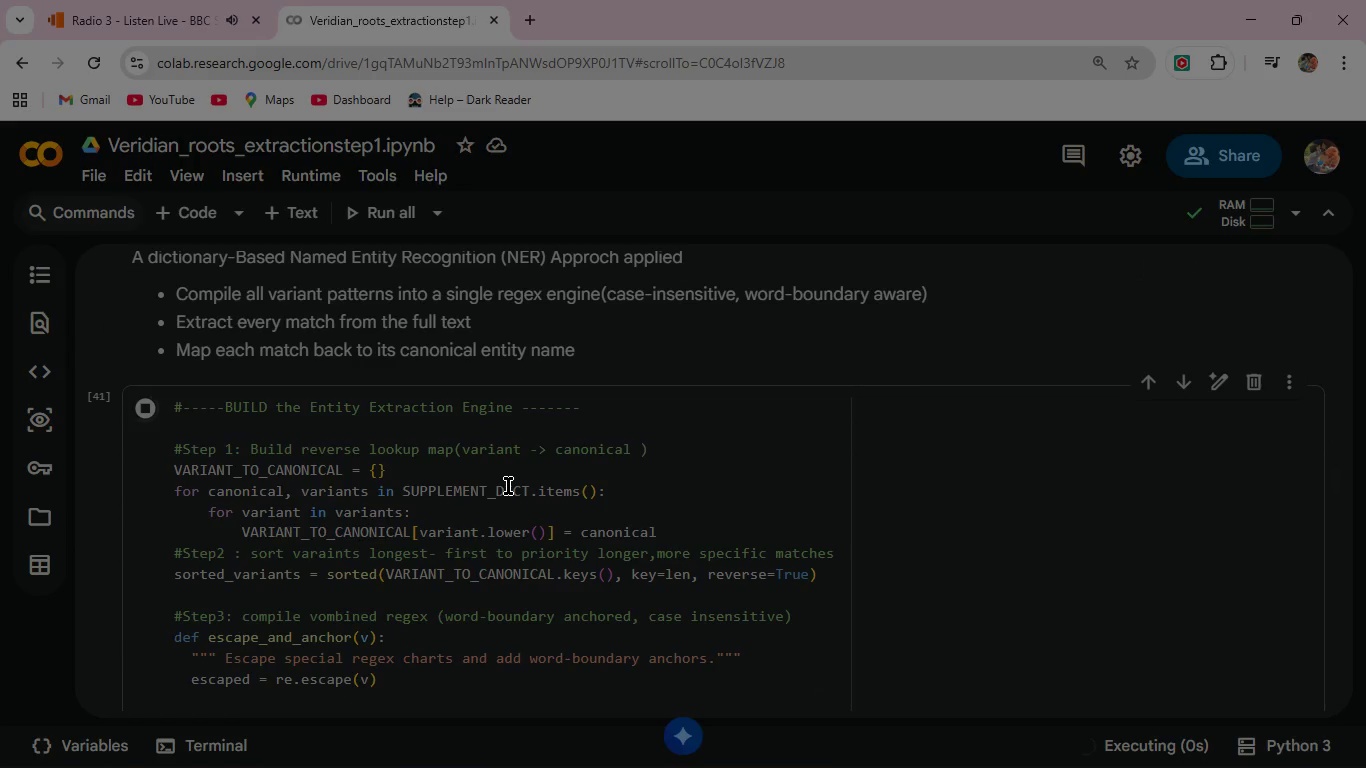 
scroll: coordinate [508, 486], scroll_direction: down, amount: 9.0
 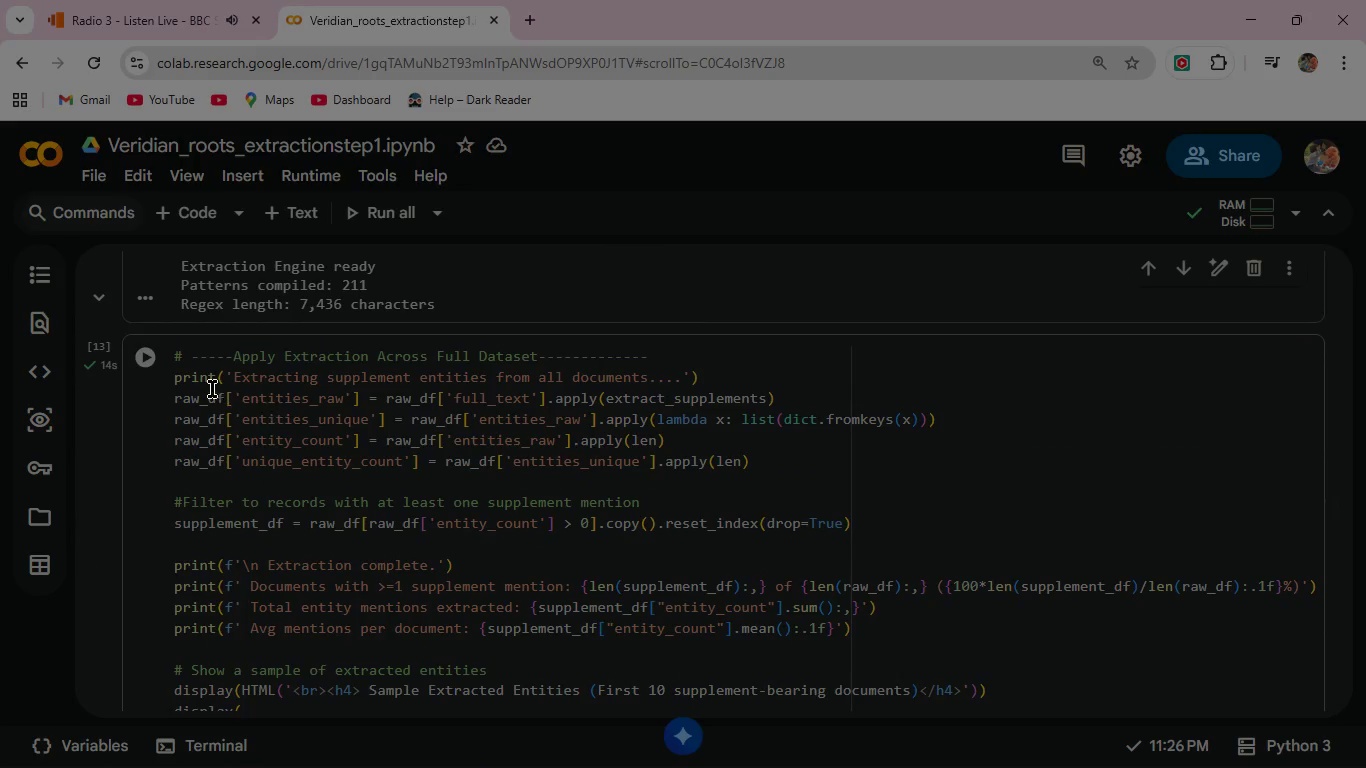 
left_click([144, 352])
 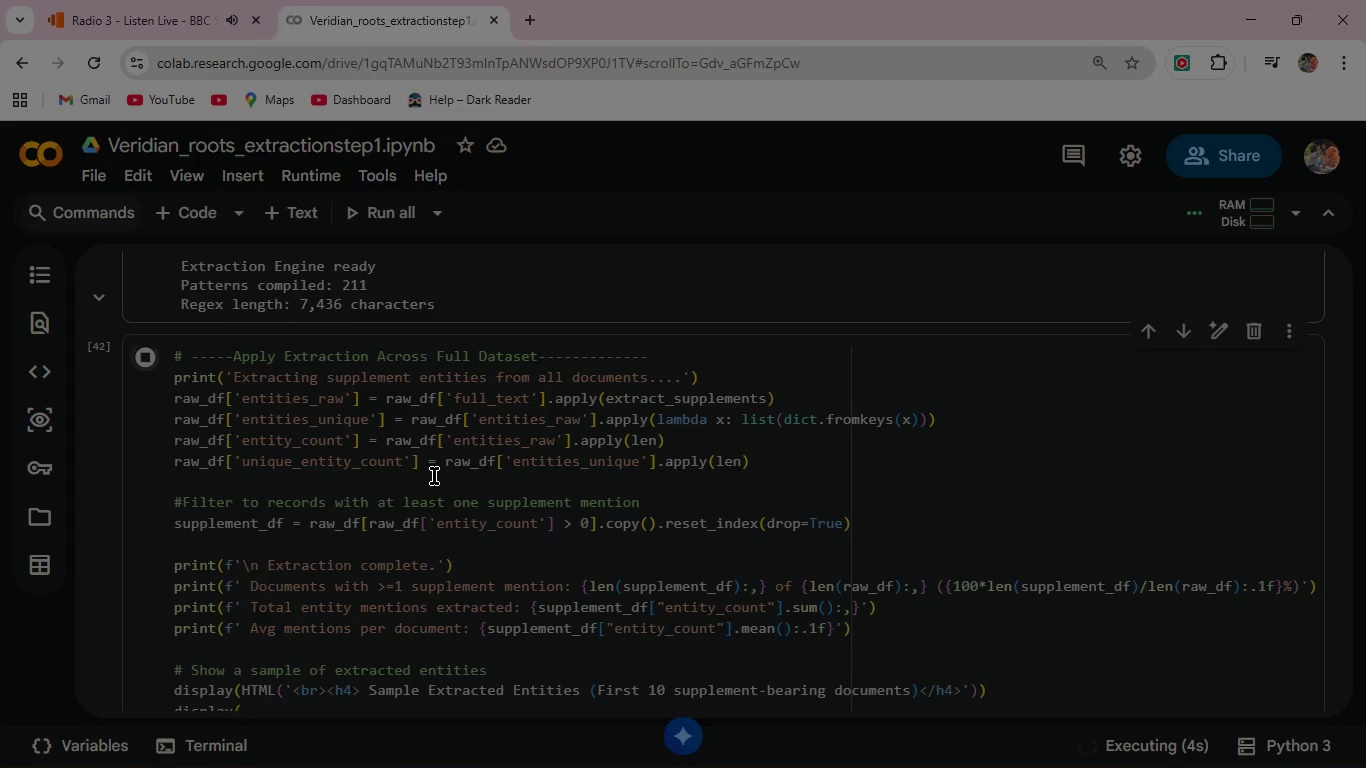 
wait(6.78)
 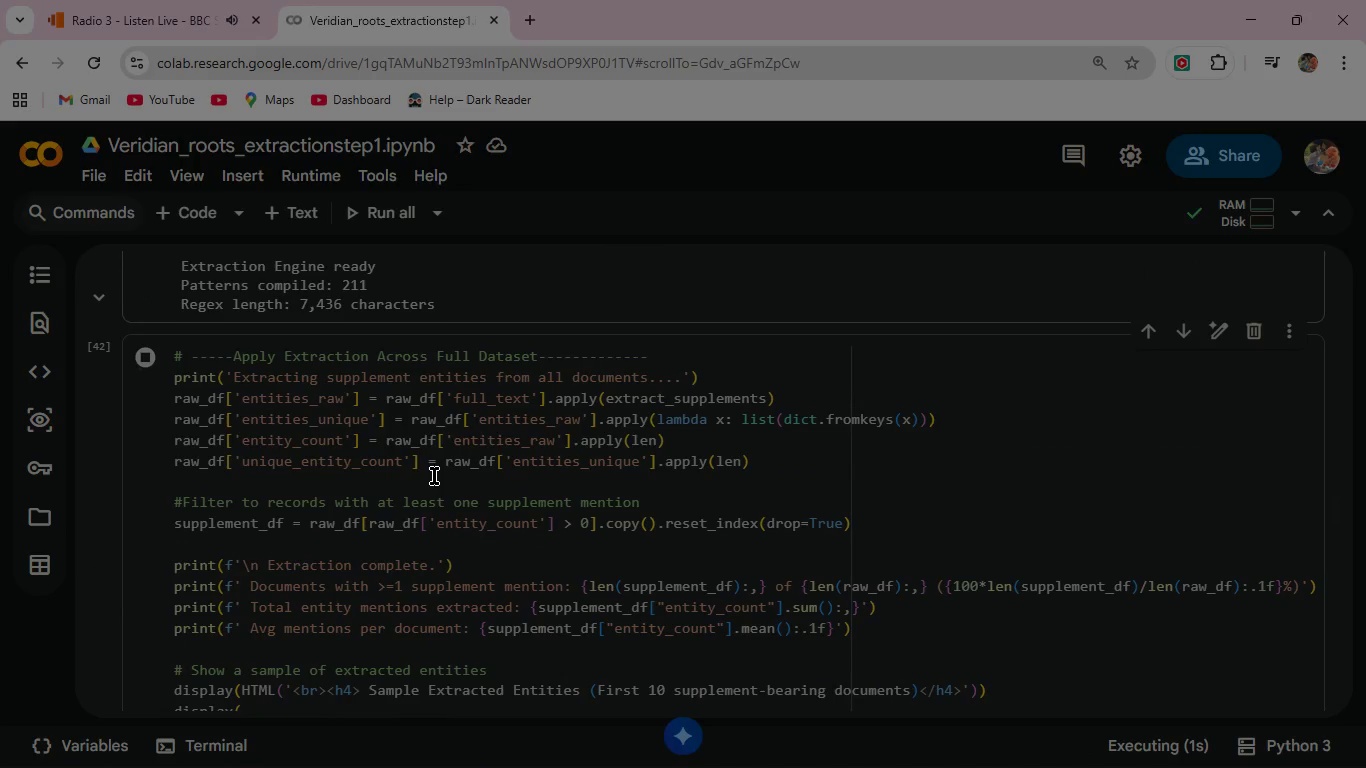 
scroll: coordinate [434, 476], scroll_direction: down, amount: 4.0
 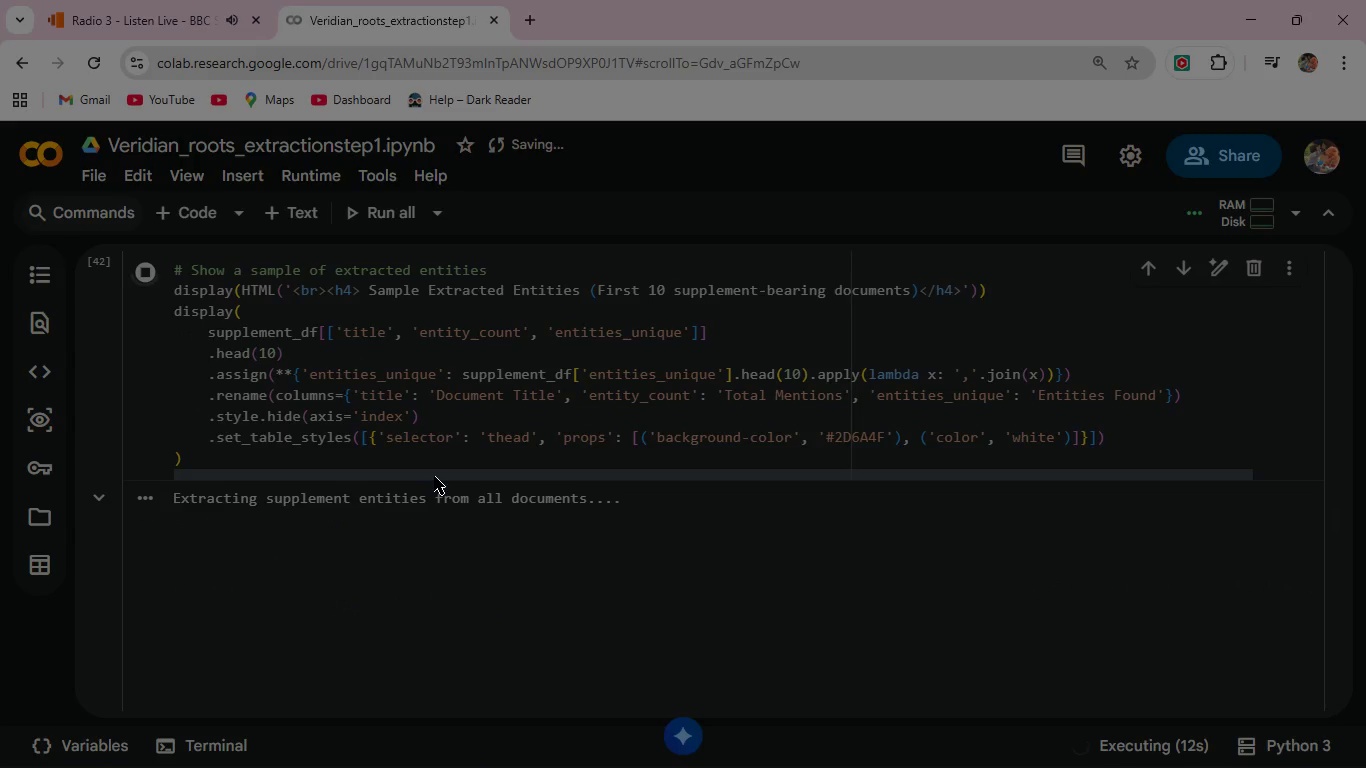 
wait(10.9)
 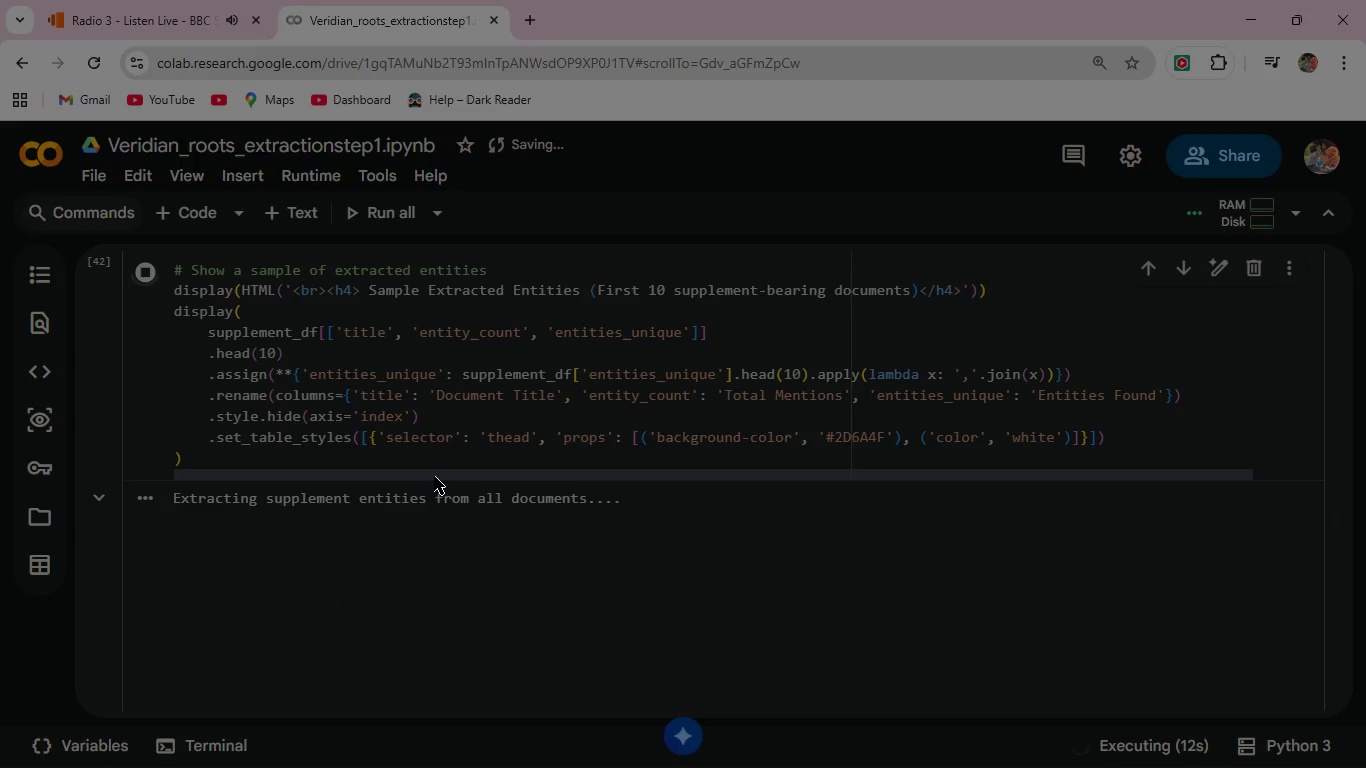 
scroll: coordinate [507, 538], scroll_direction: down, amount: 3.0
 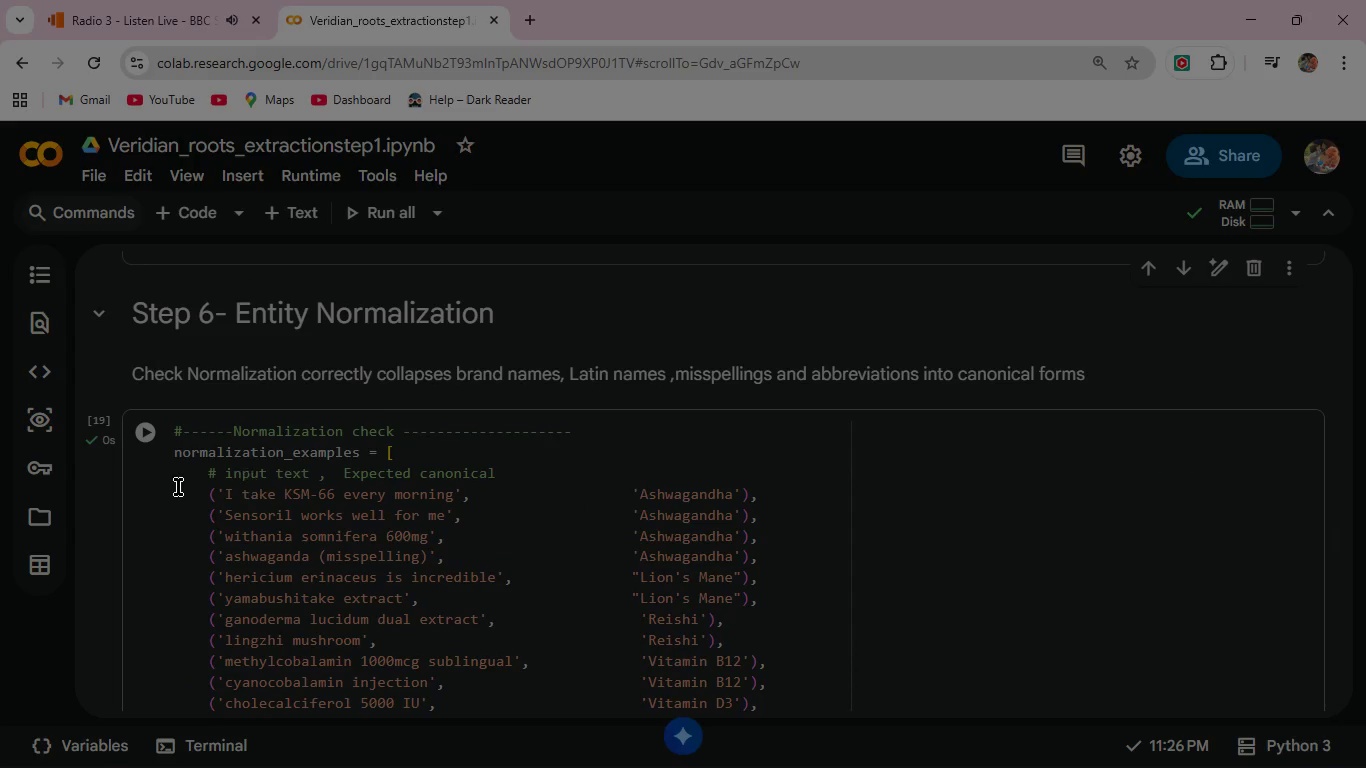 
left_click([141, 432])
 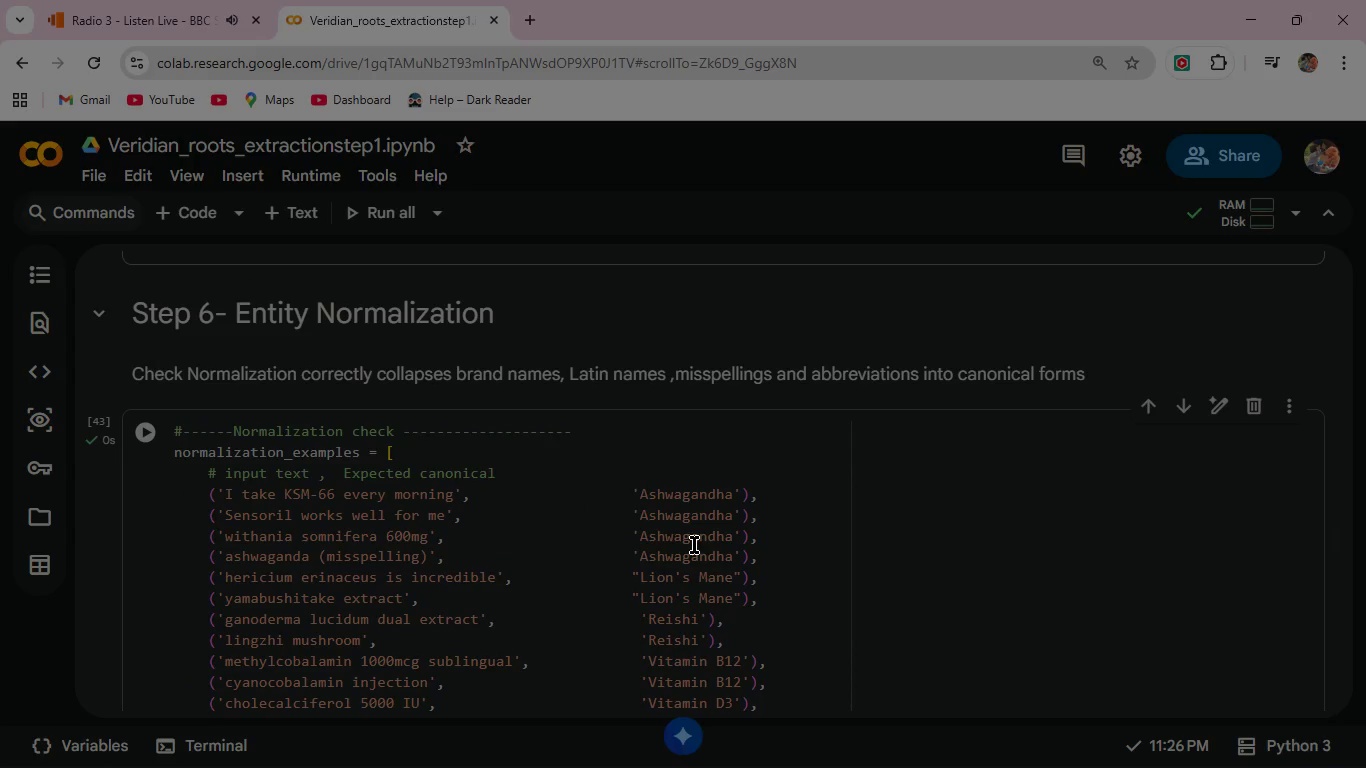 
scroll: coordinate [694, 545], scroll_direction: down, amount: 5.0
 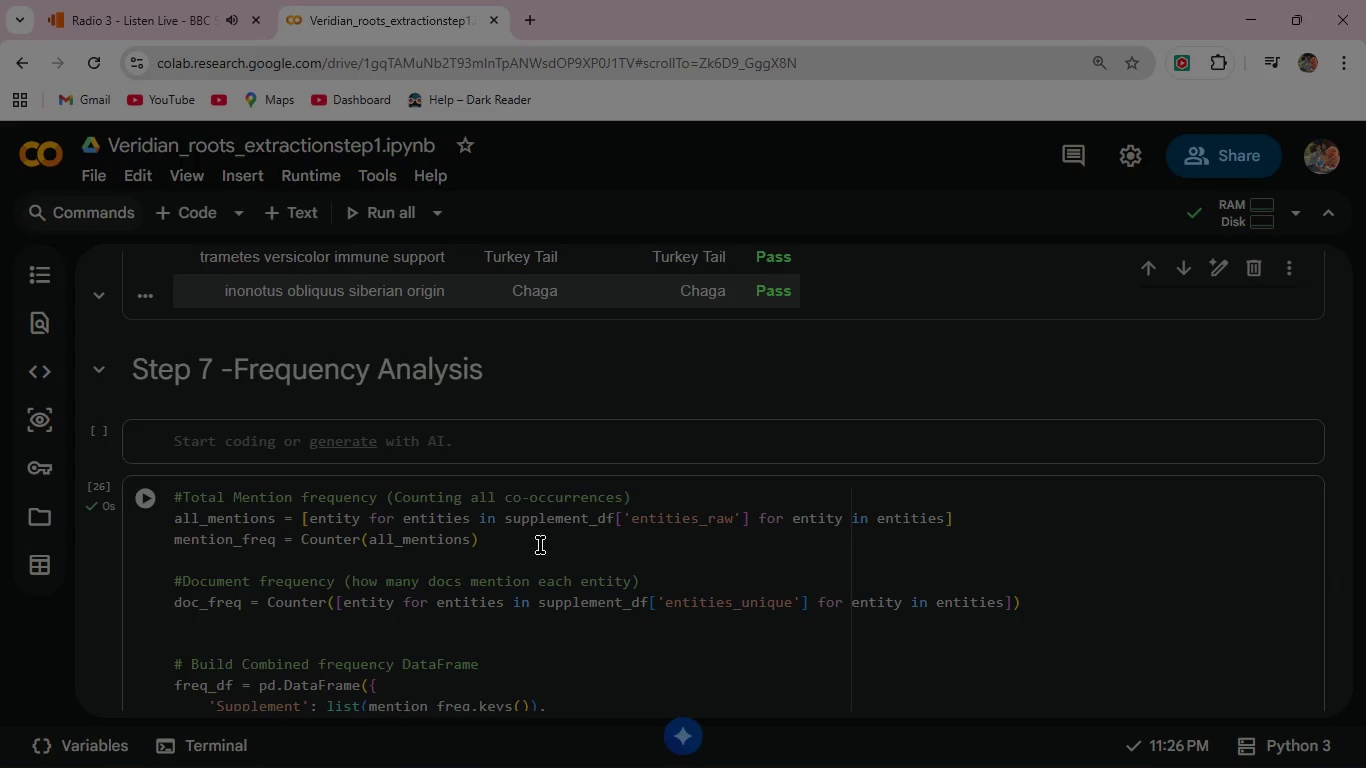 
left_click([150, 493])
 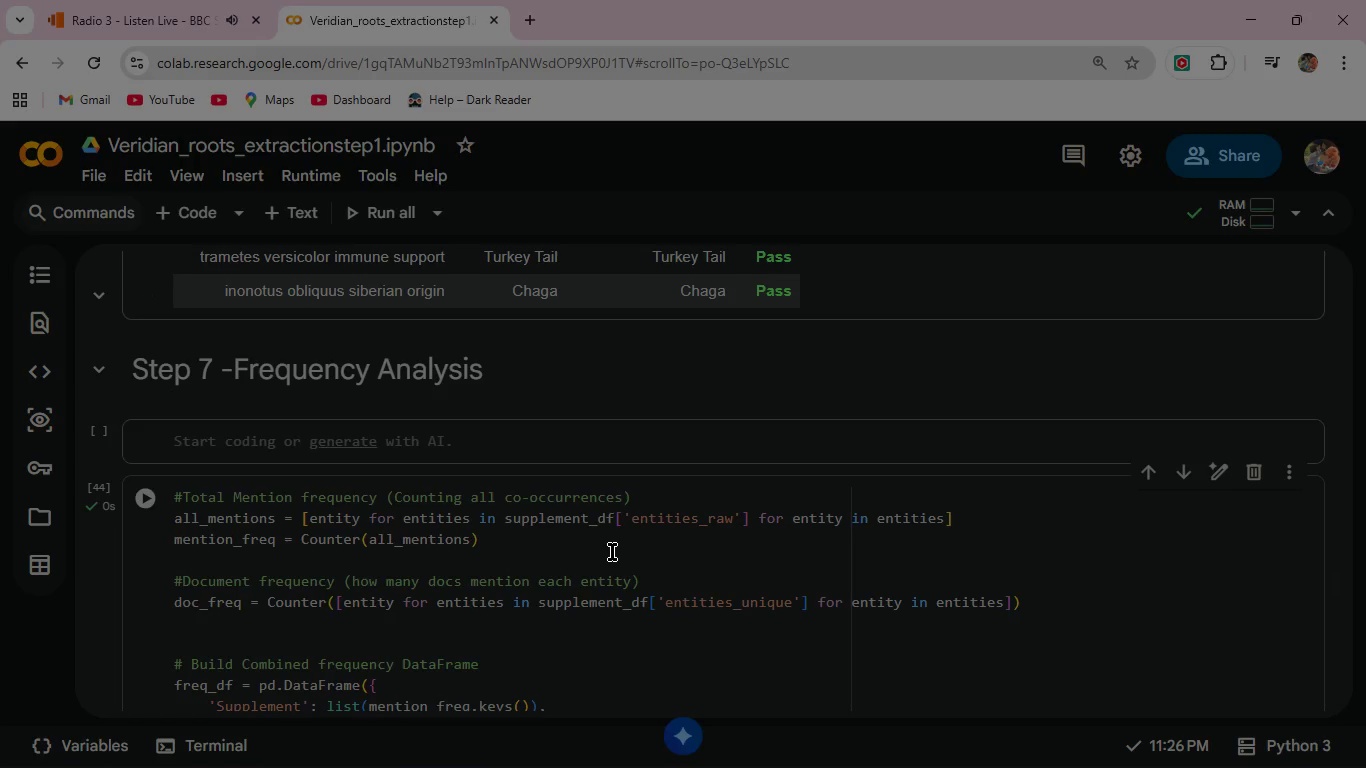 
scroll: coordinate [612, 552], scroll_direction: down, amount: 12.0
 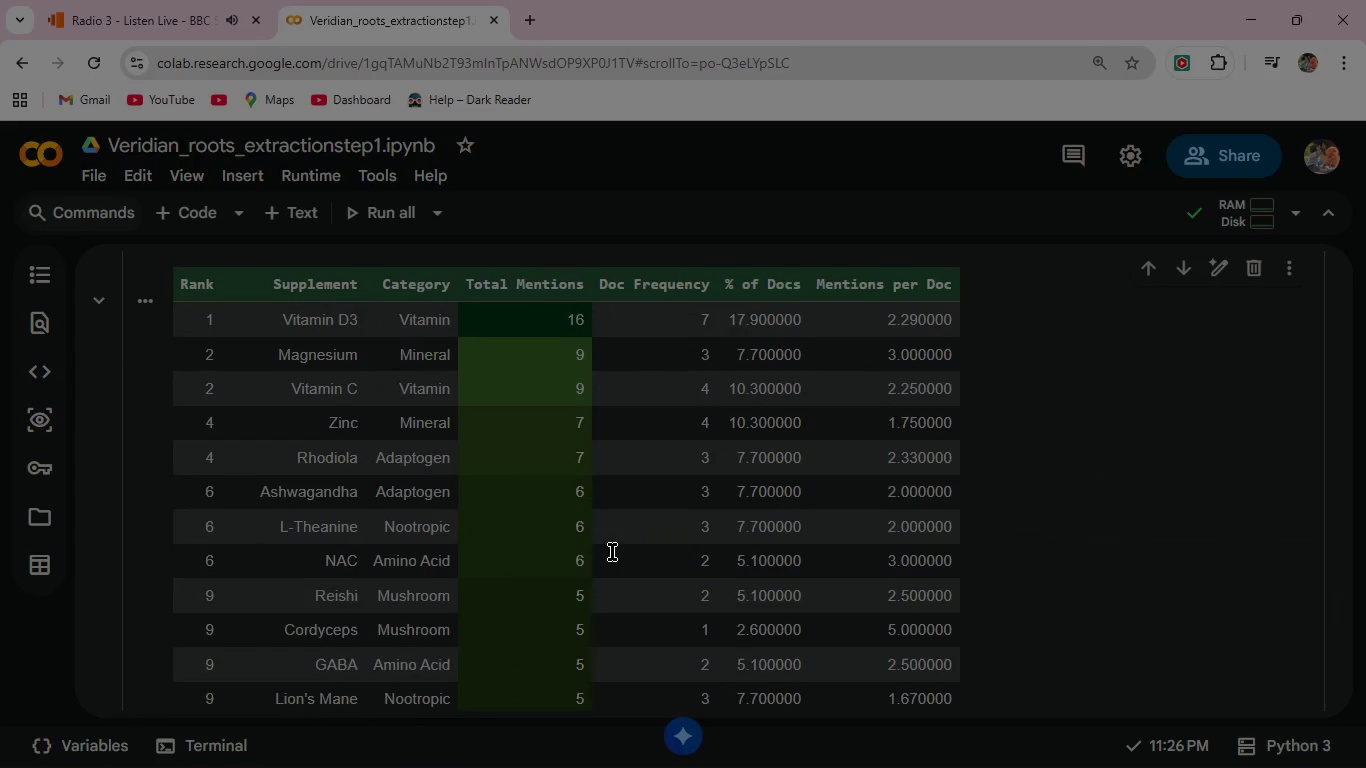 
wait(6.13)
 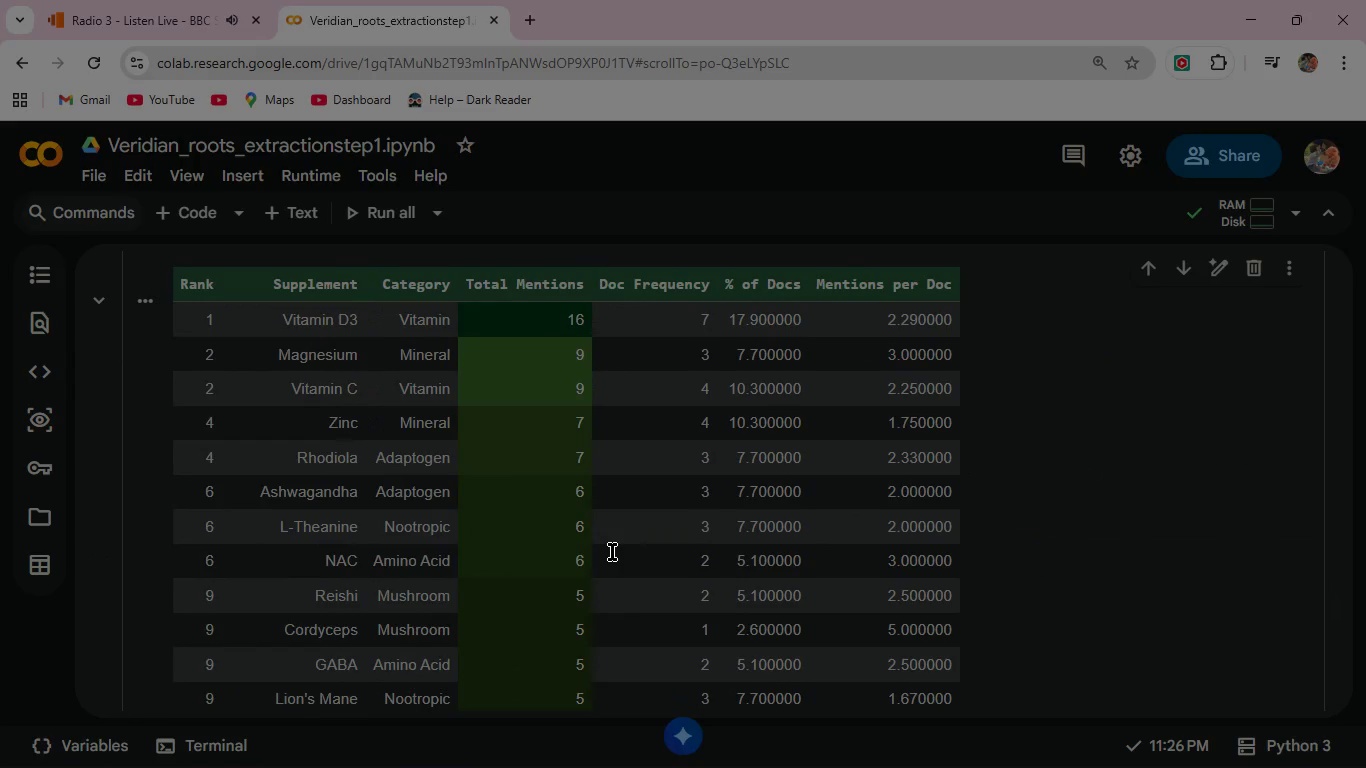 
scroll: coordinate [884, 508], scroll_direction: down, amount: 6.0
 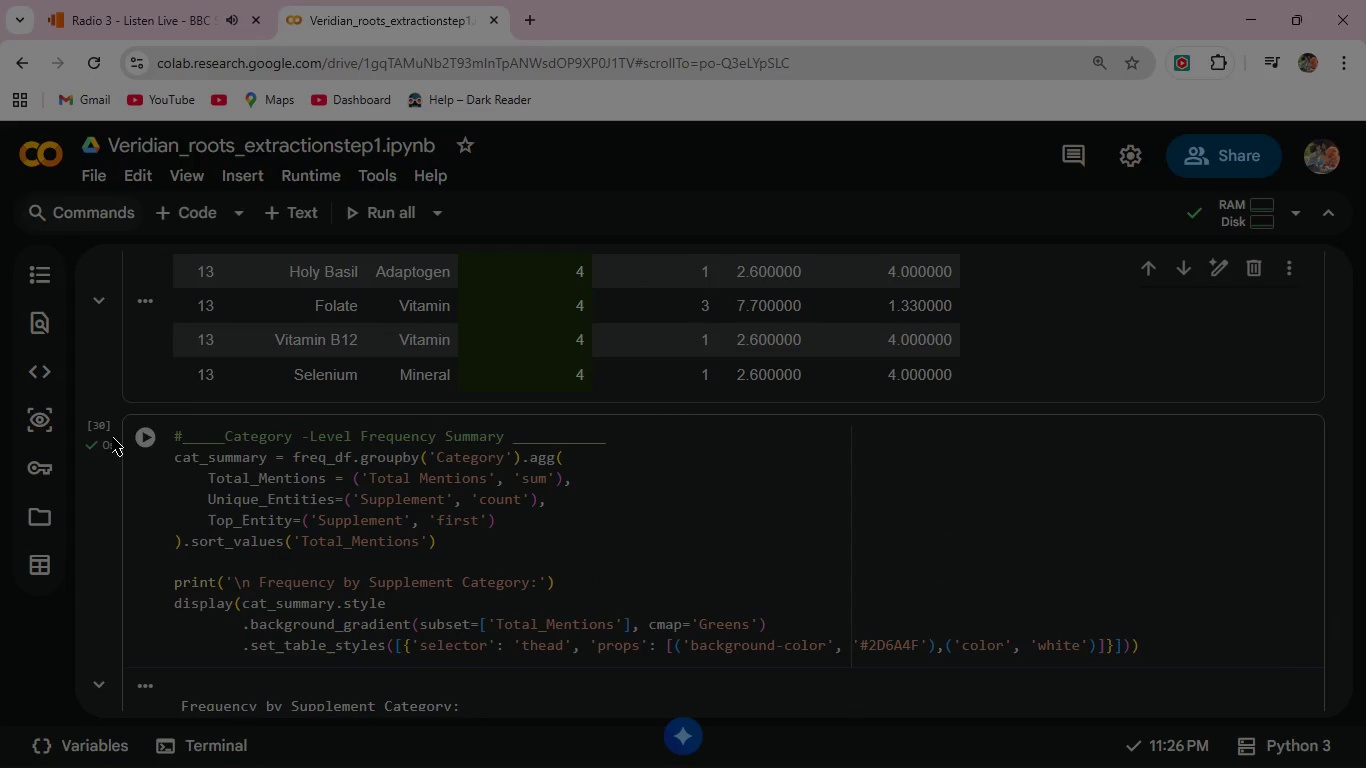 
left_click([136, 441])
 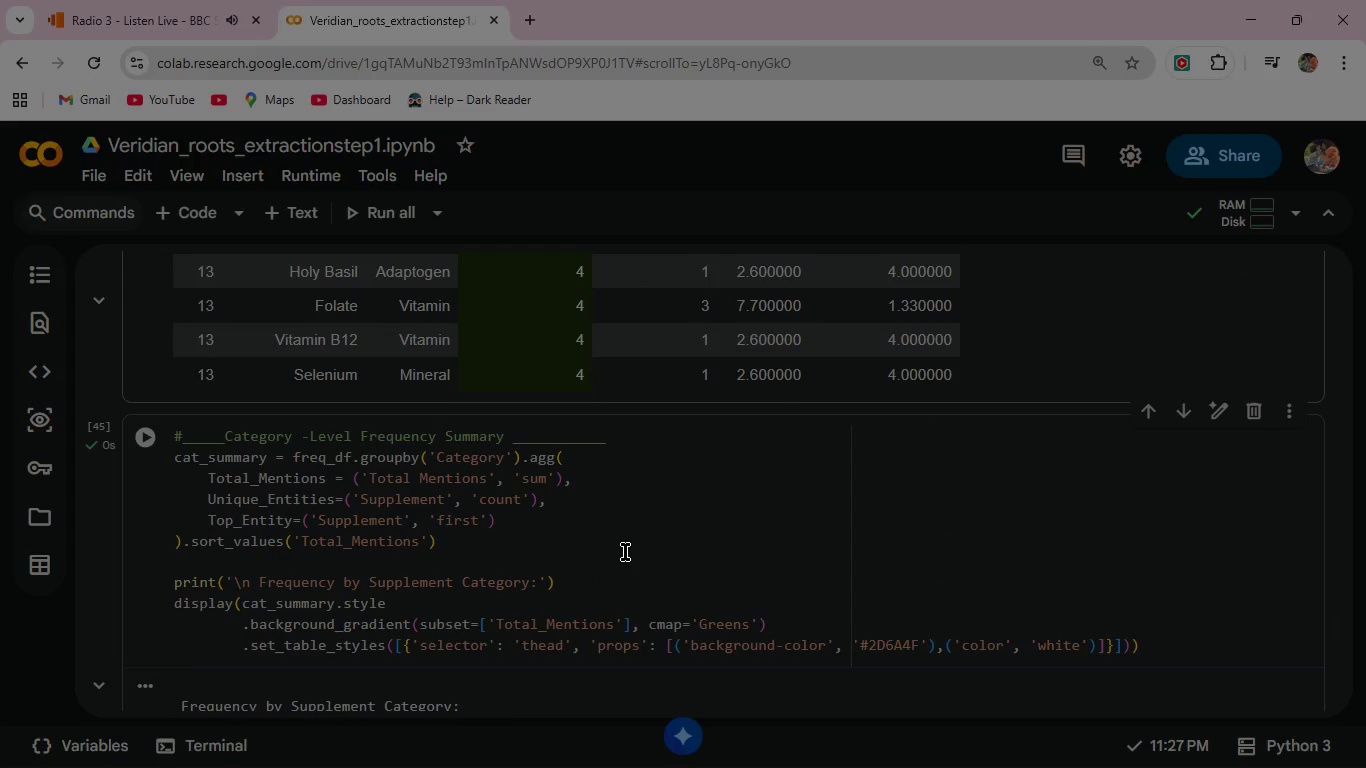 
scroll: coordinate [625, 552], scroll_direction: down, amount: 8.0
 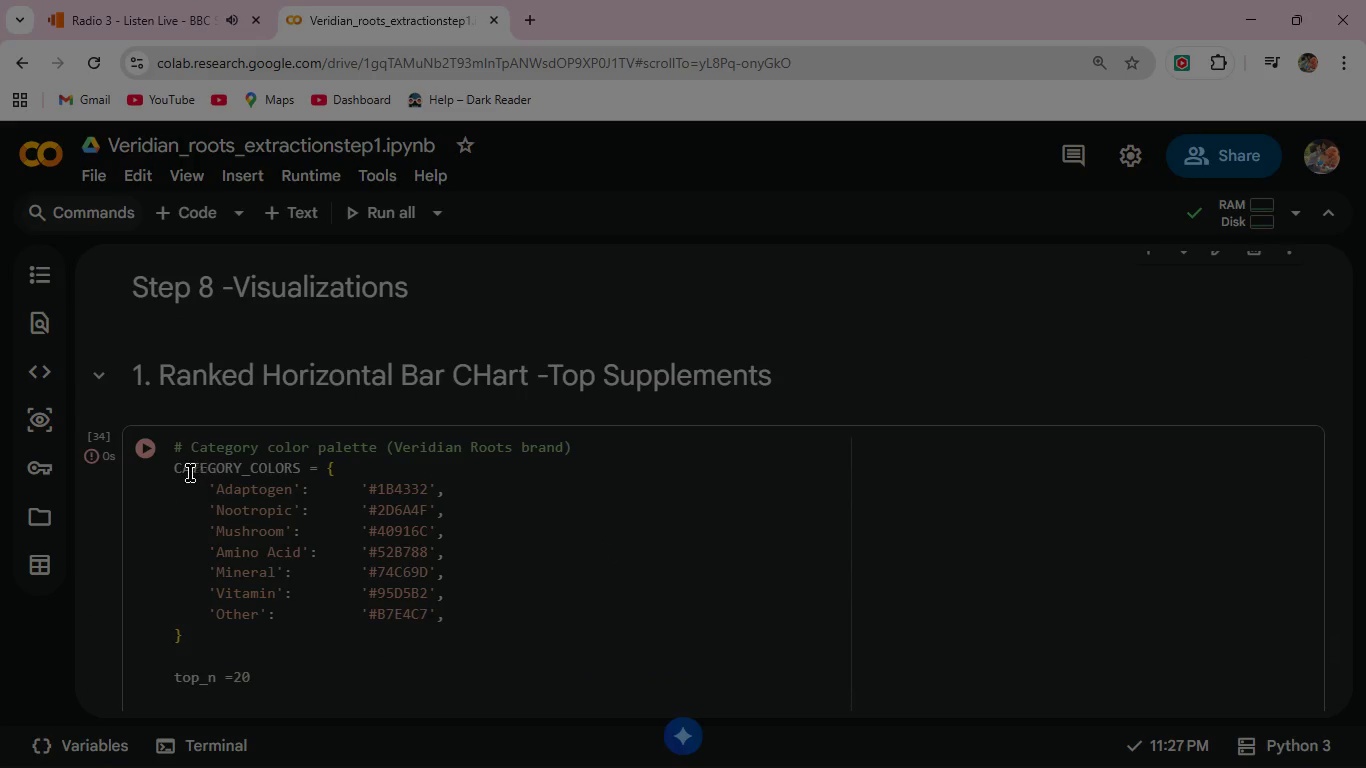 
left_click([137, 444])
 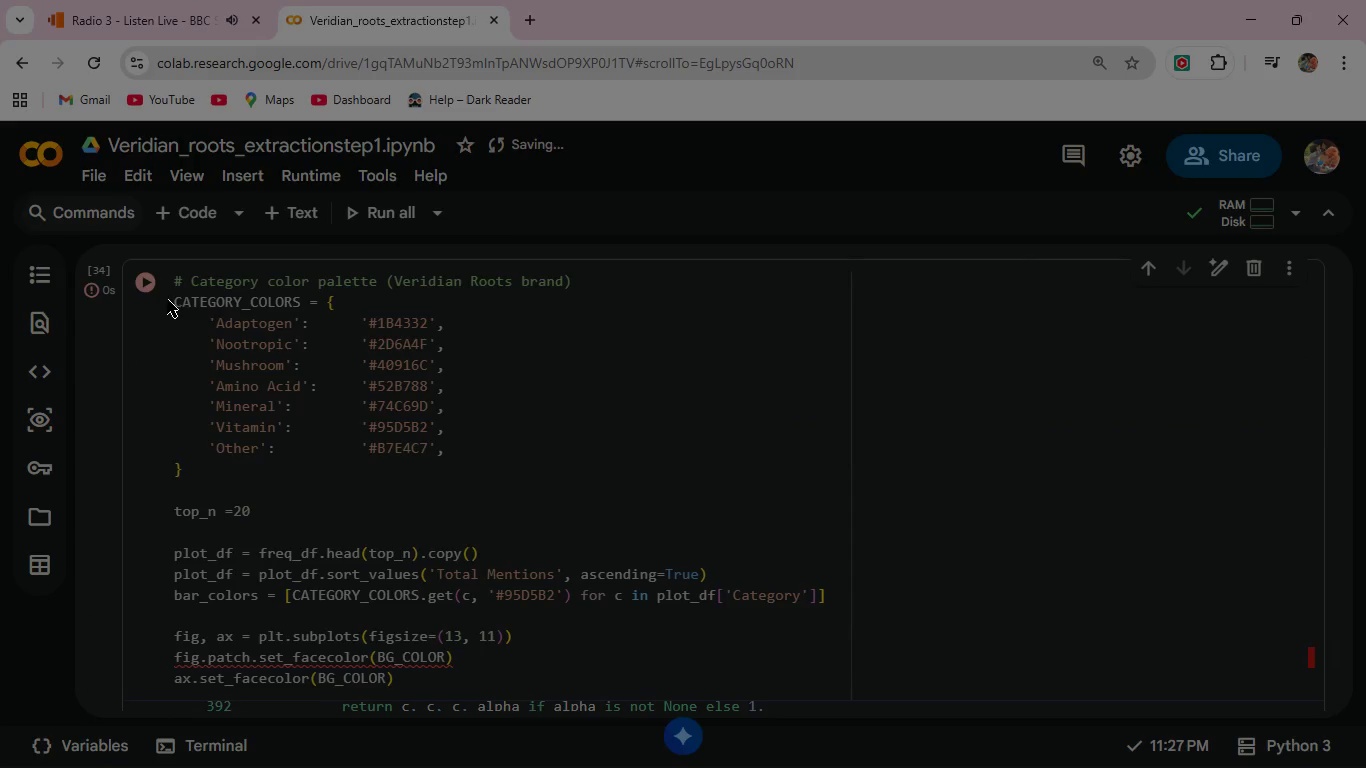 
left_click([141, 281])
 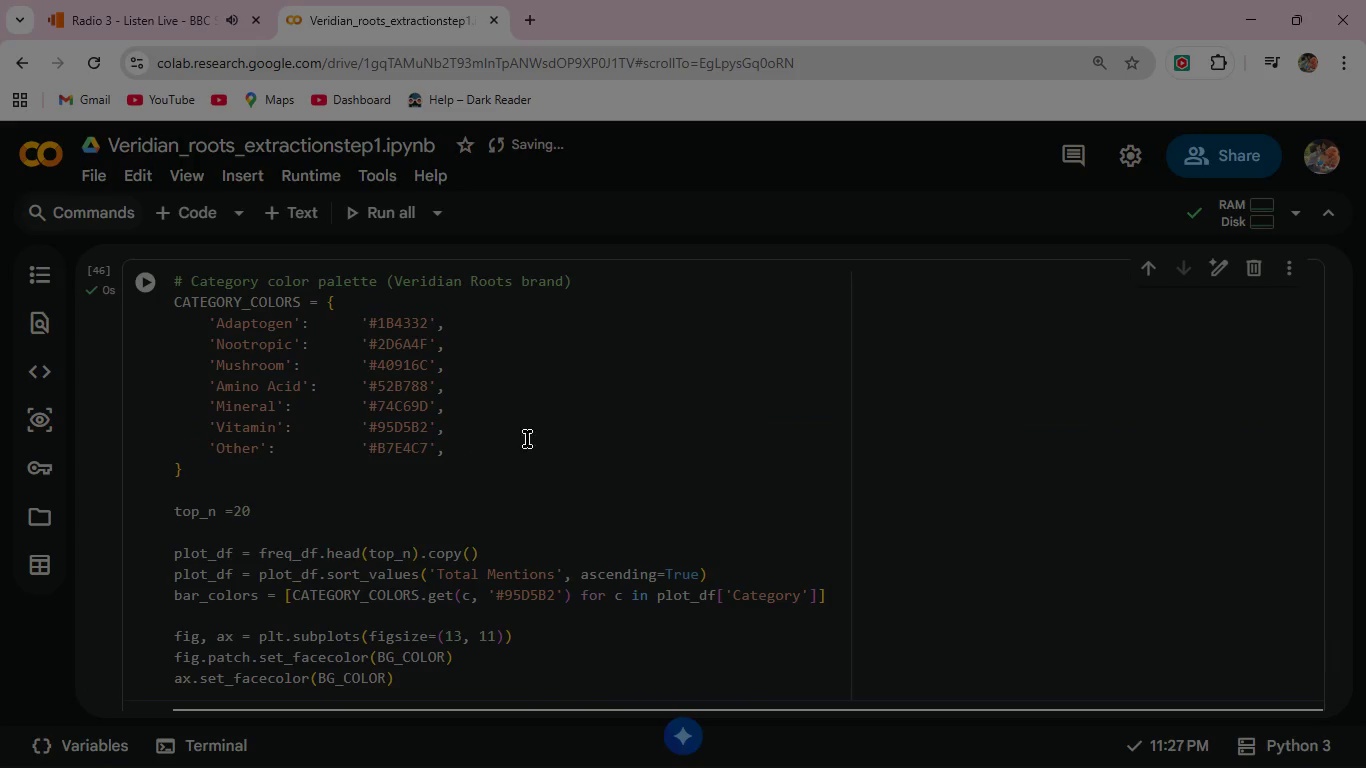 
scroll: coordinate [701, 560], scroll_direction: down, amount: 1.0
 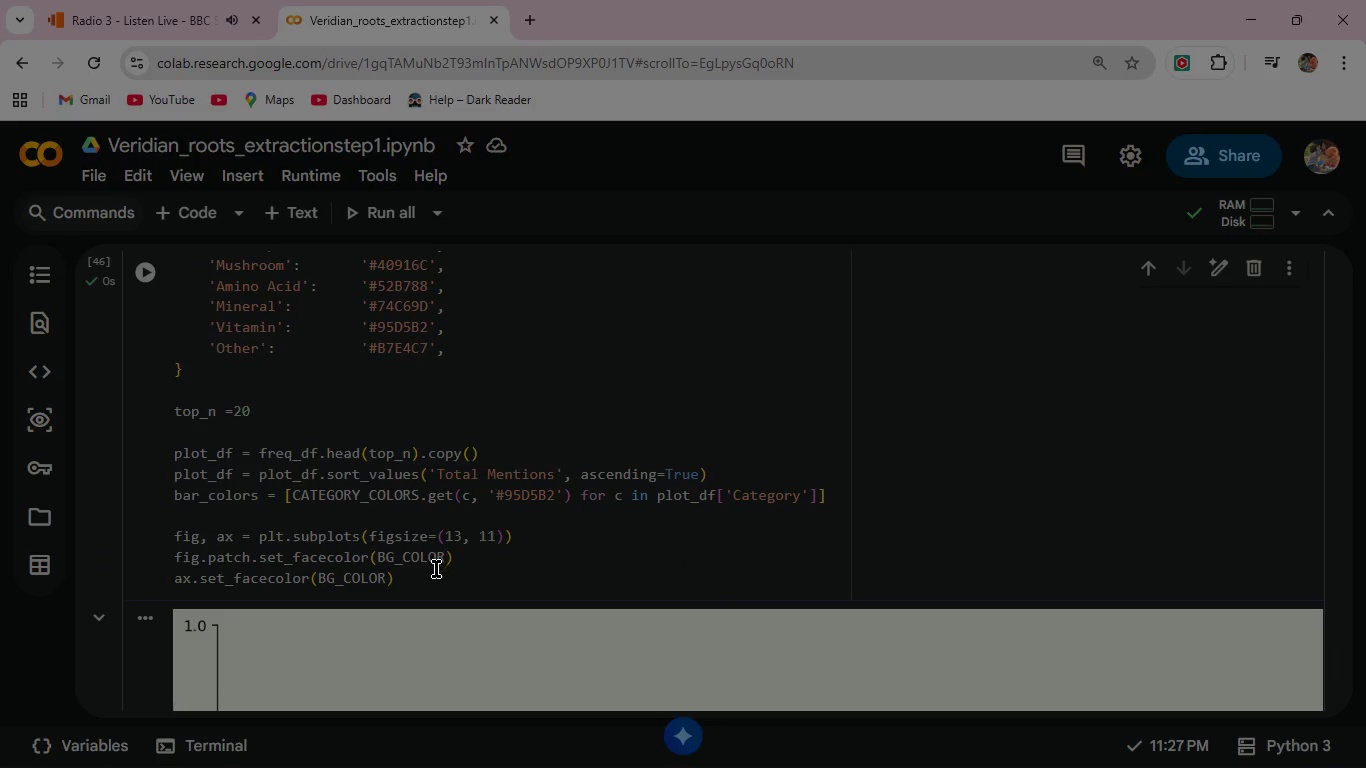 
left_click([432, 573])
 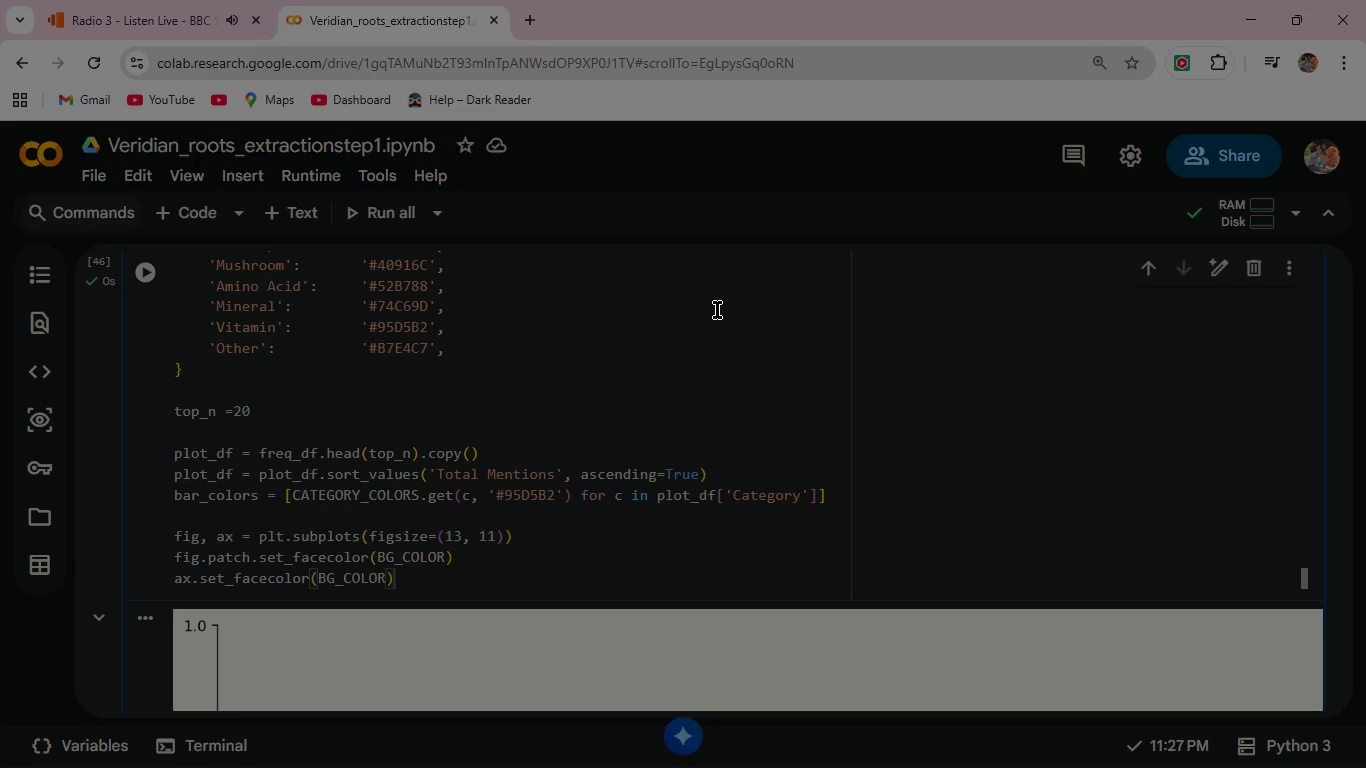 
wait(29.11)
 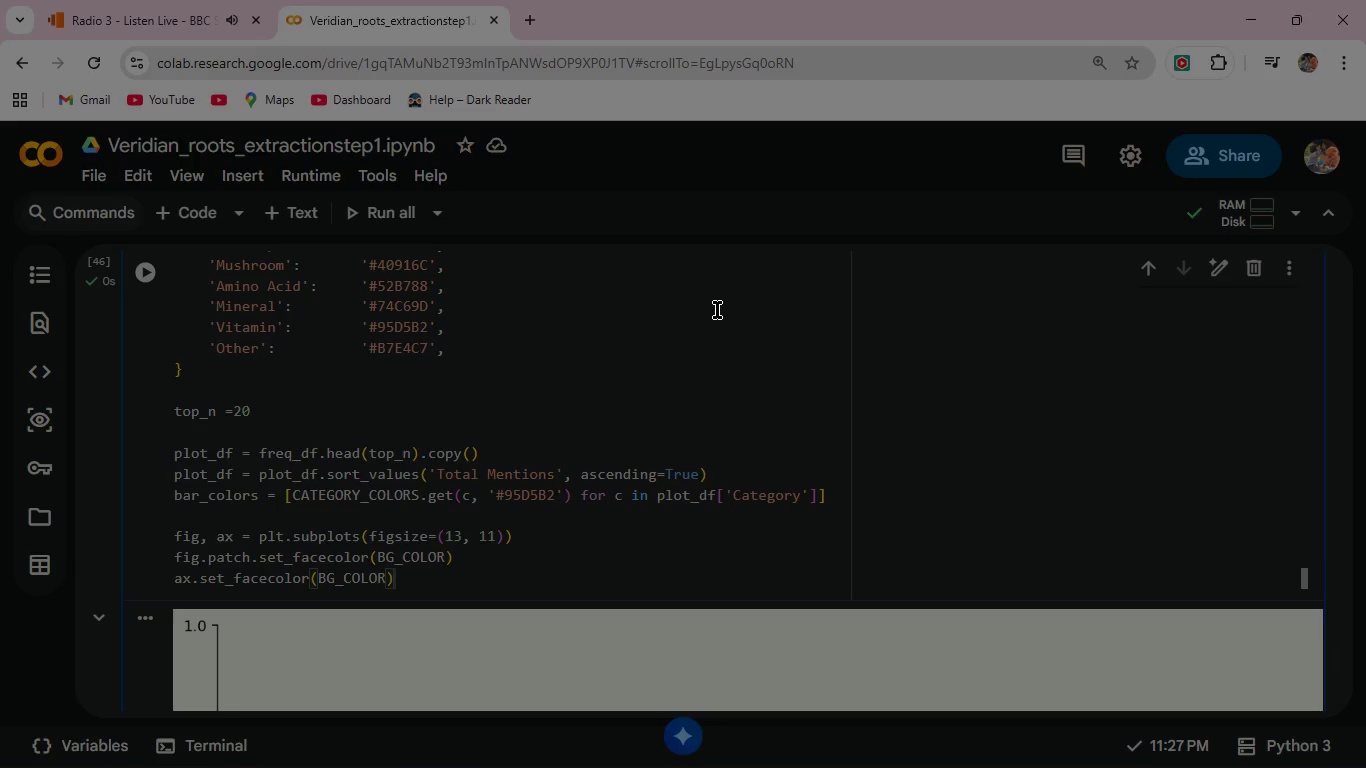 
left_click([476, 574])
 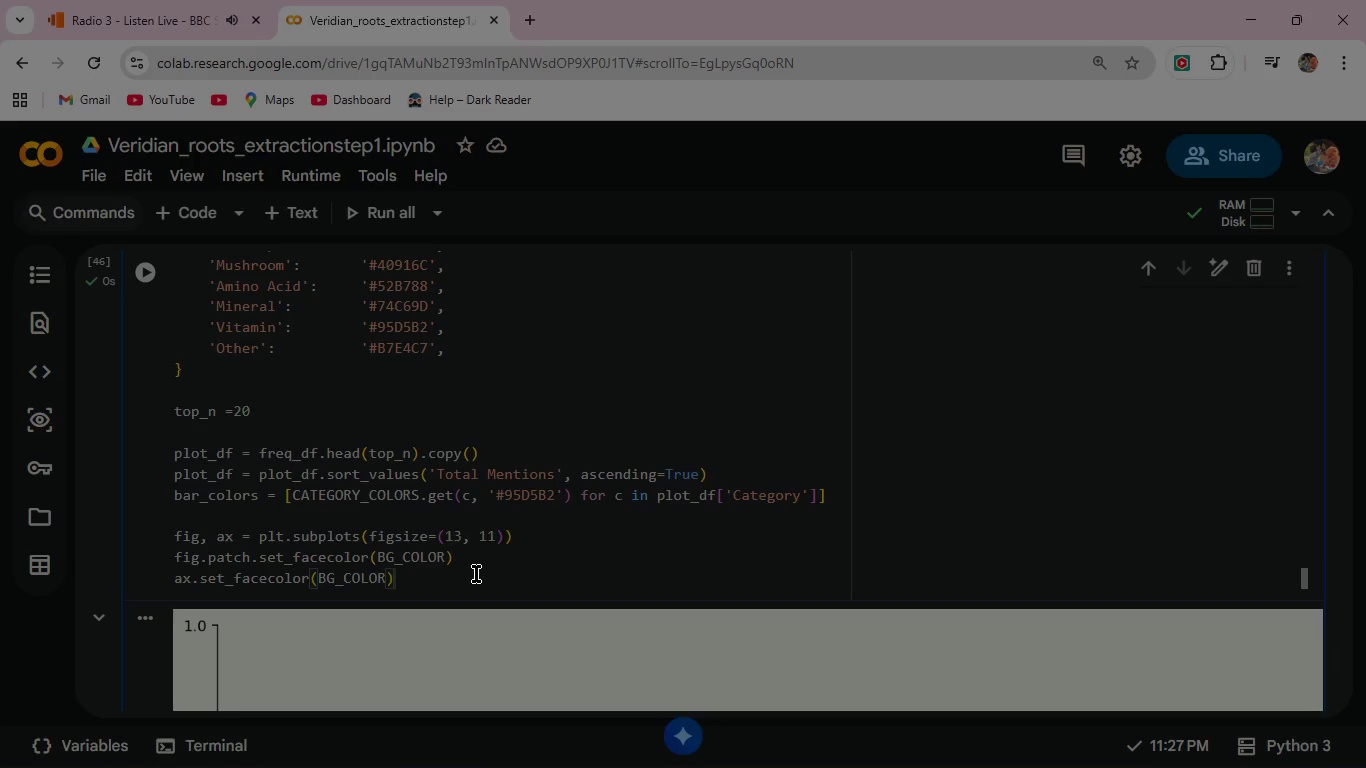 
key(Enter)
 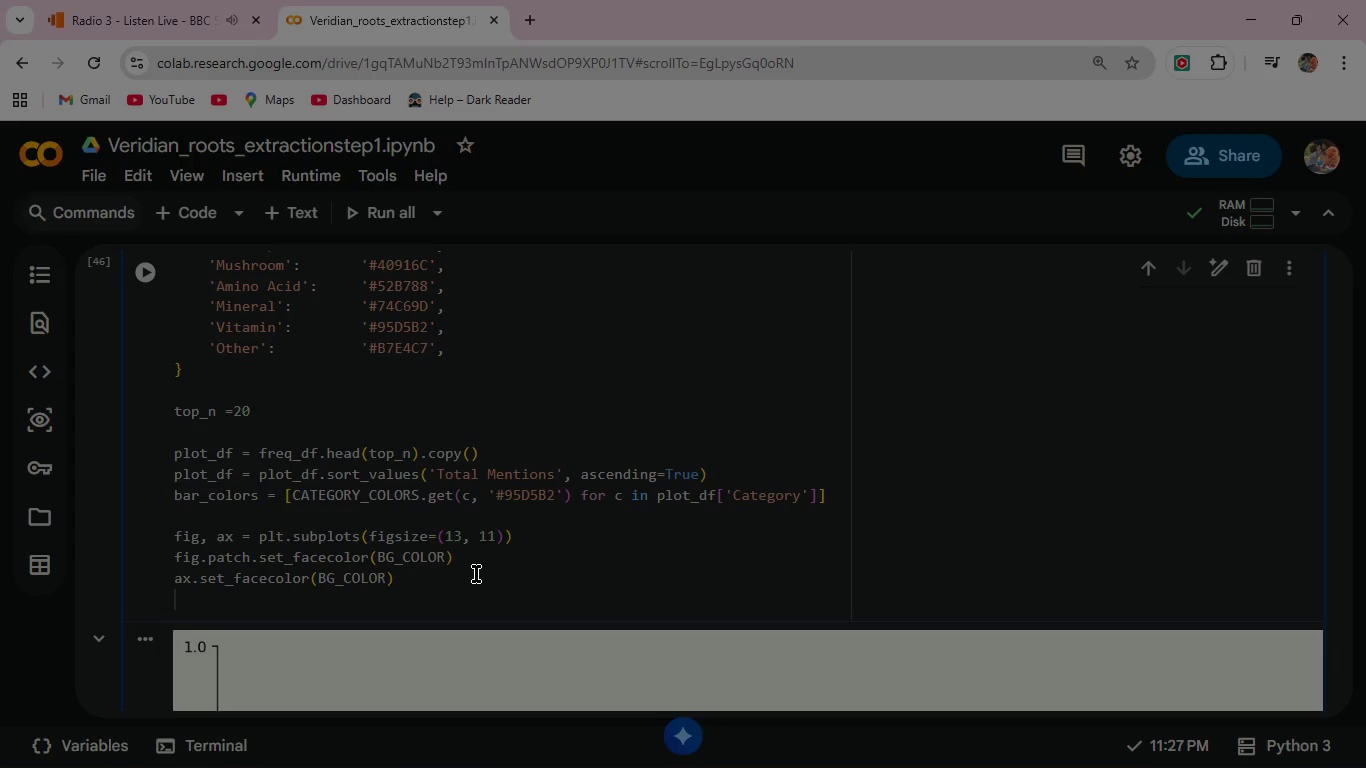 
key(Enter)
 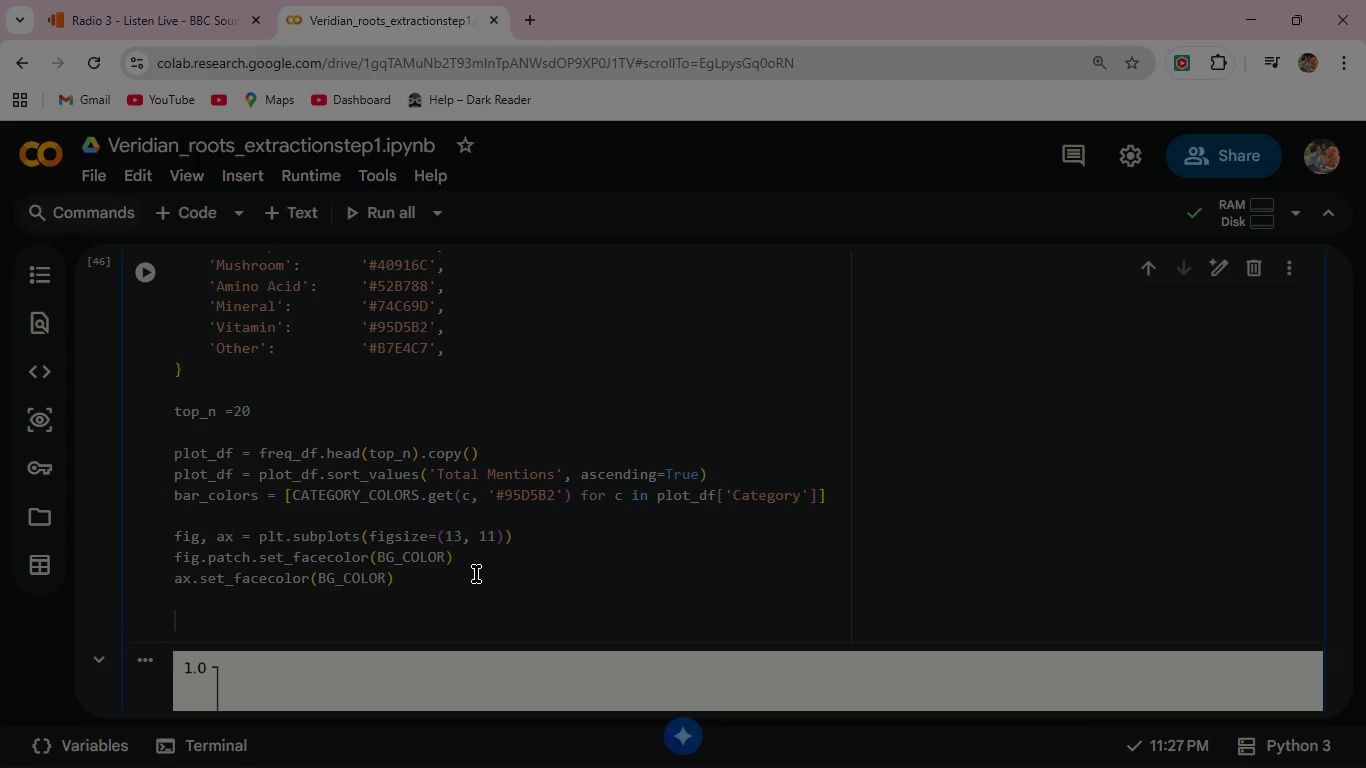 
type(#Draw rh)
key(Backspace)
key(Backspace)
type(the Bars )
 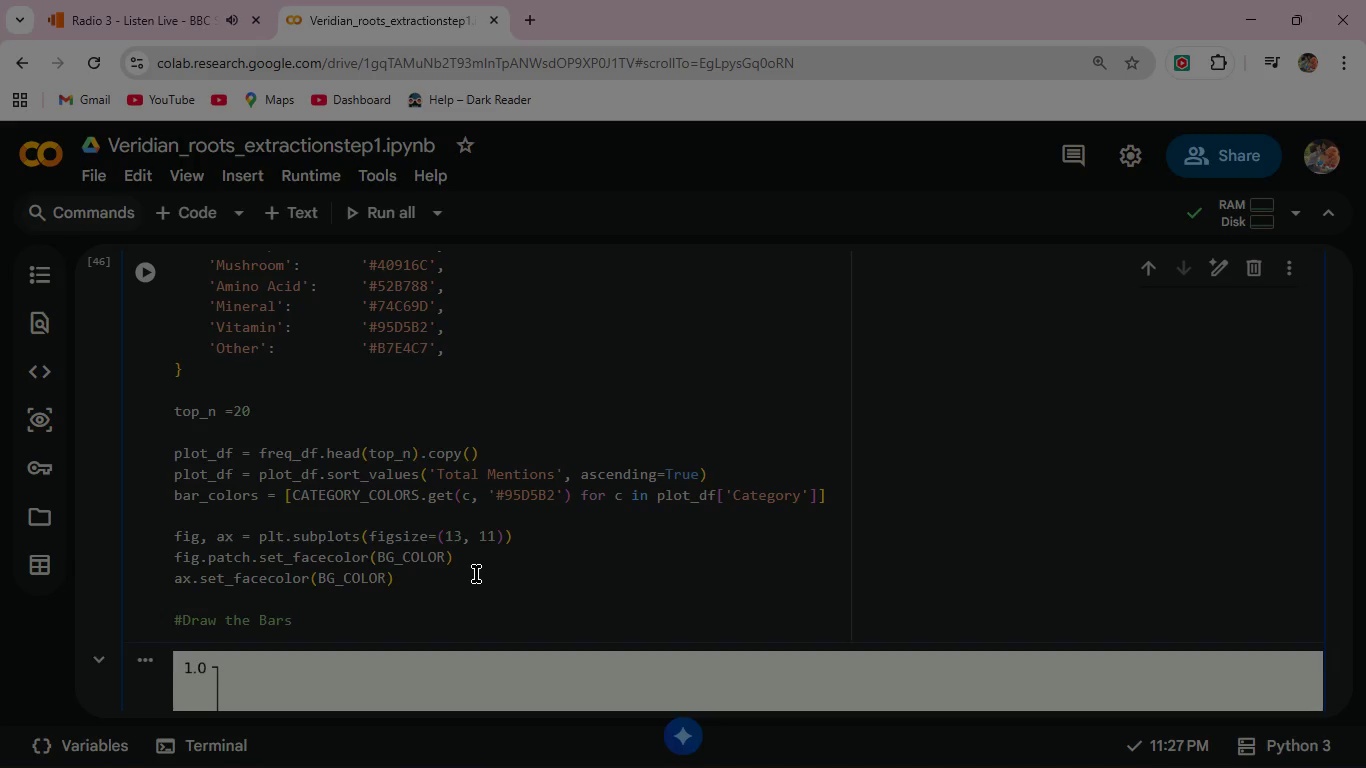 
 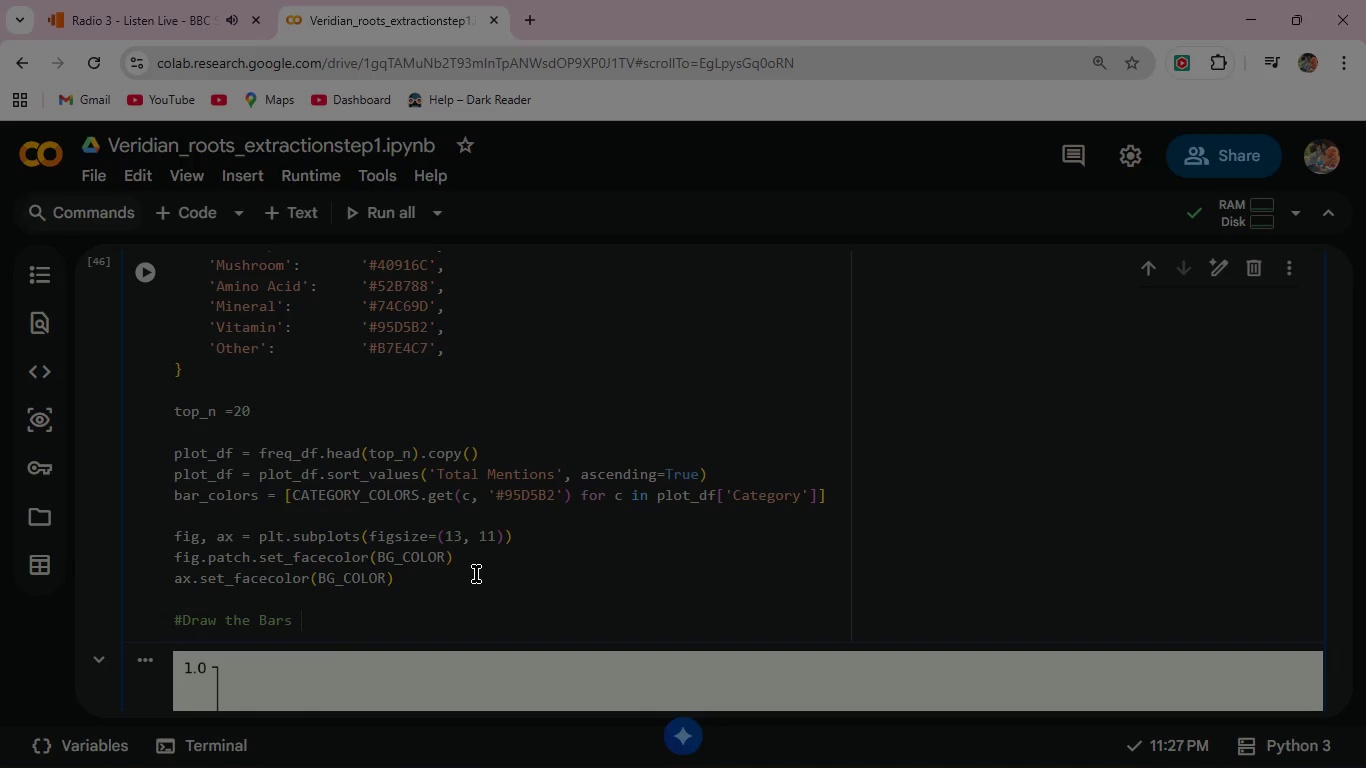 
key(Enter)
 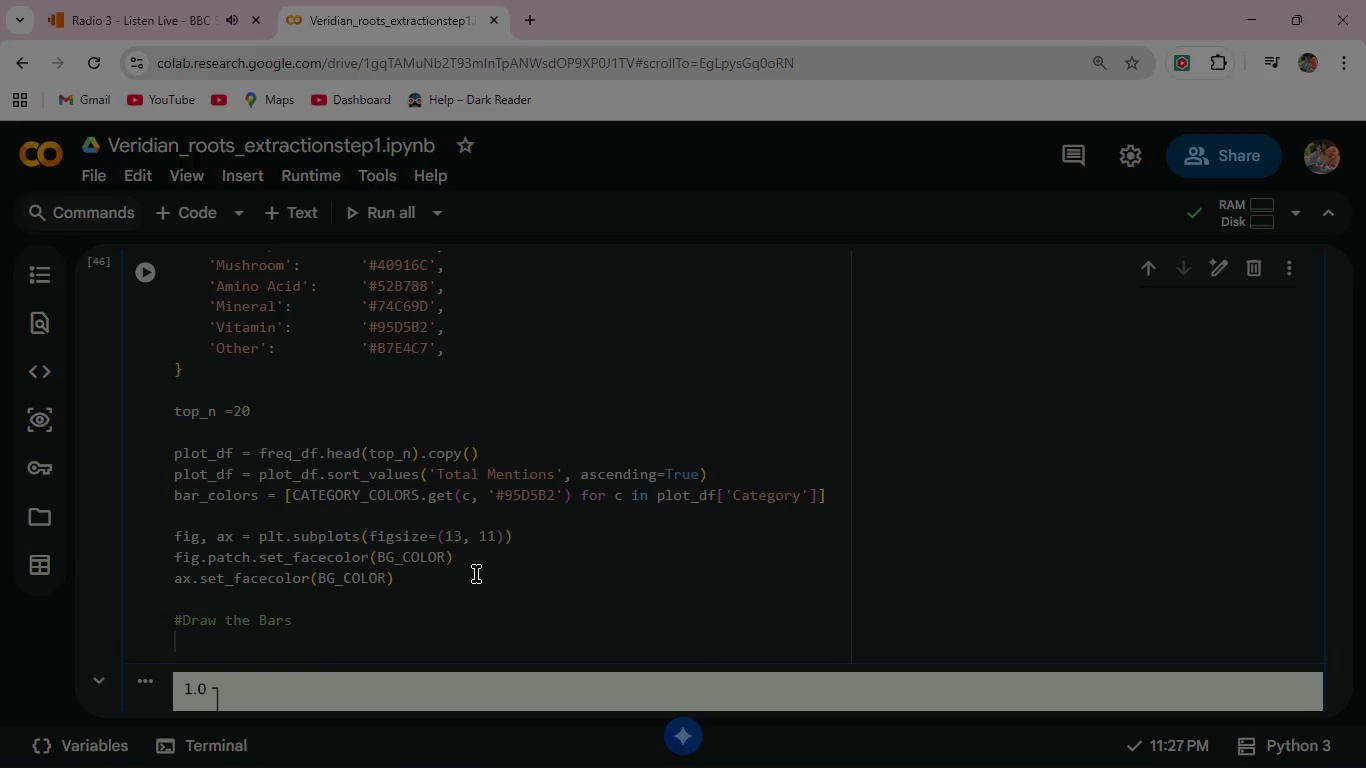 
key(Enter)
 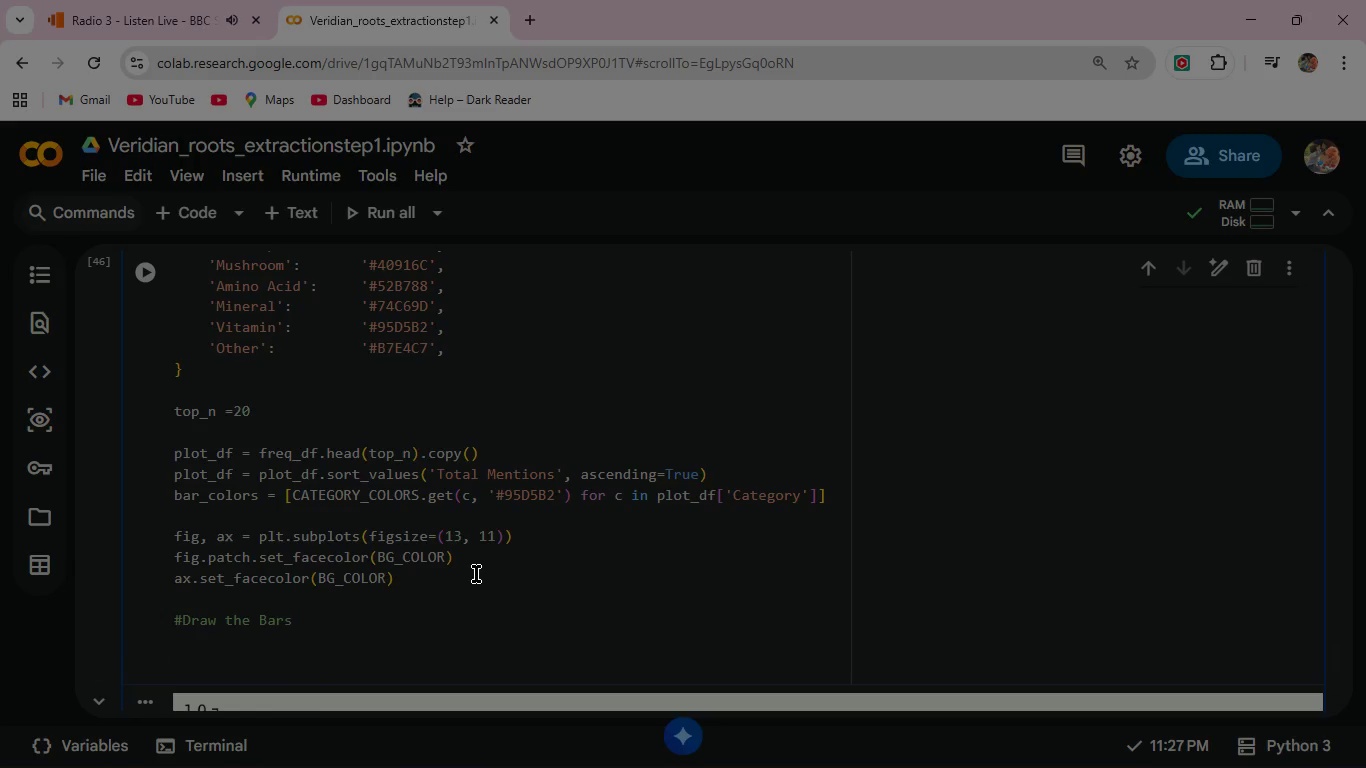 
type(bars = ax.barh(plot_df['Su)
 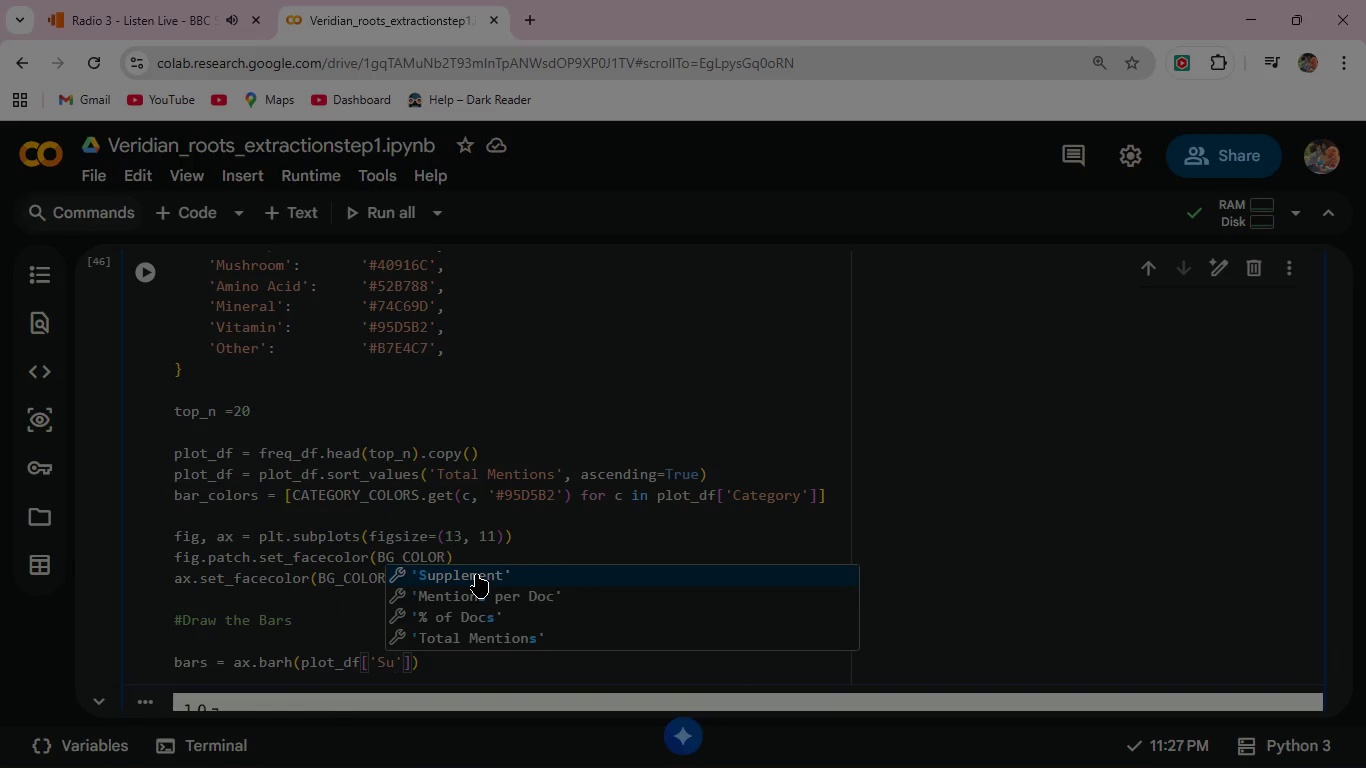 
key(Enter)
 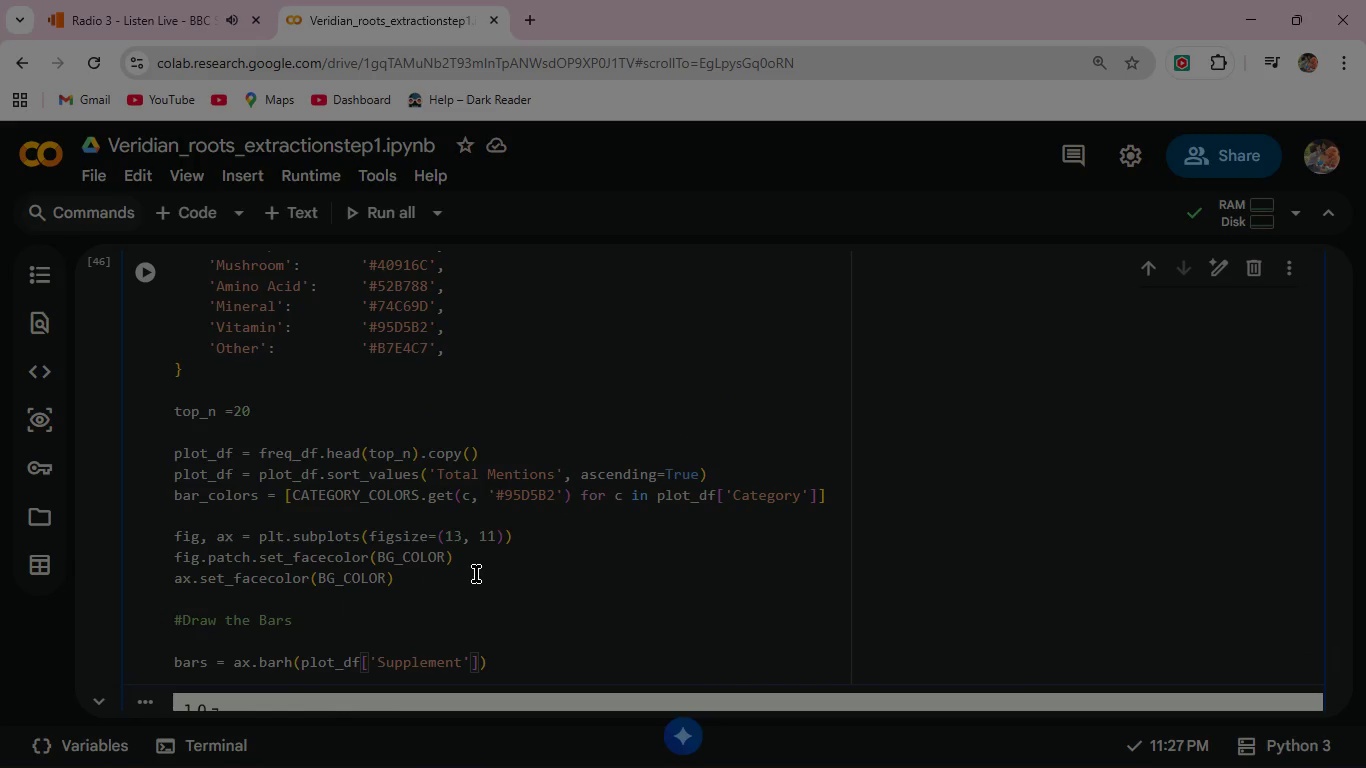 
key(ArrowRight)
 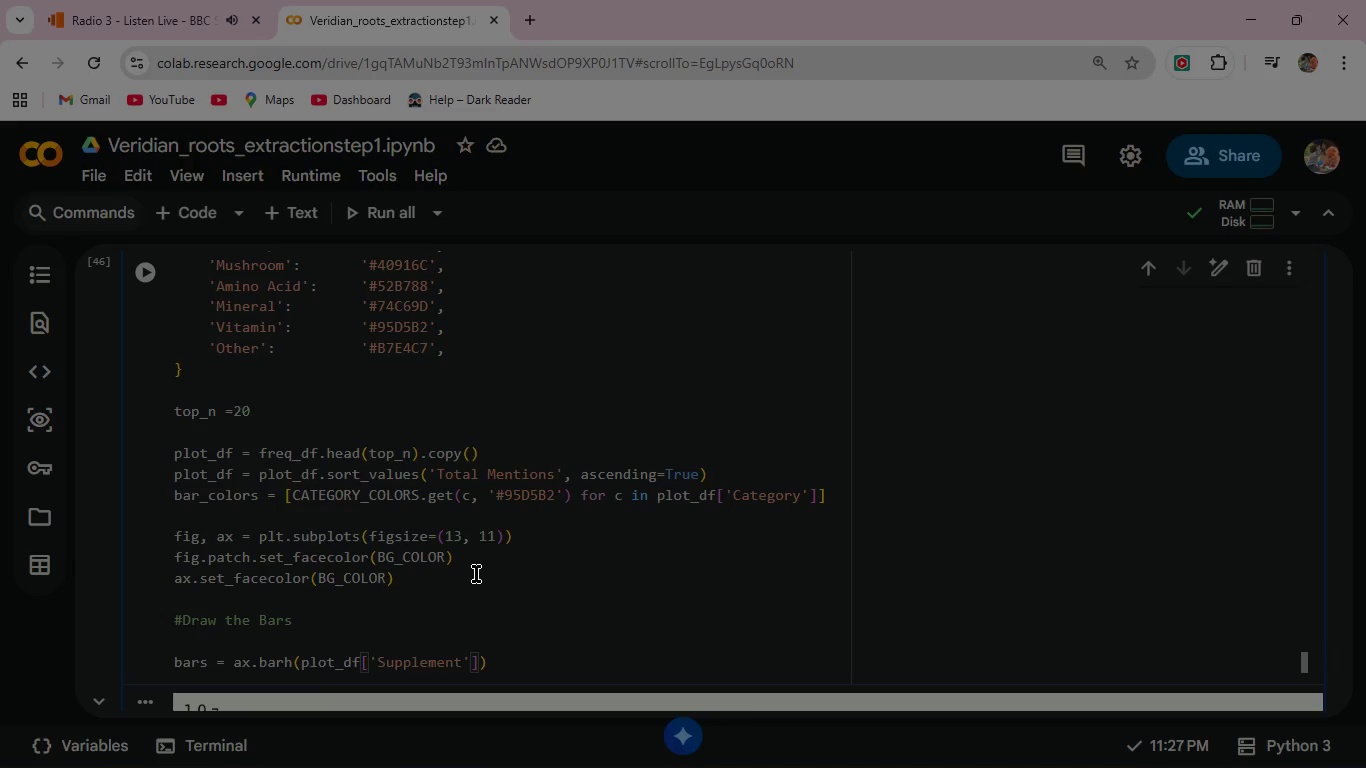 
key(ArrowRight)
 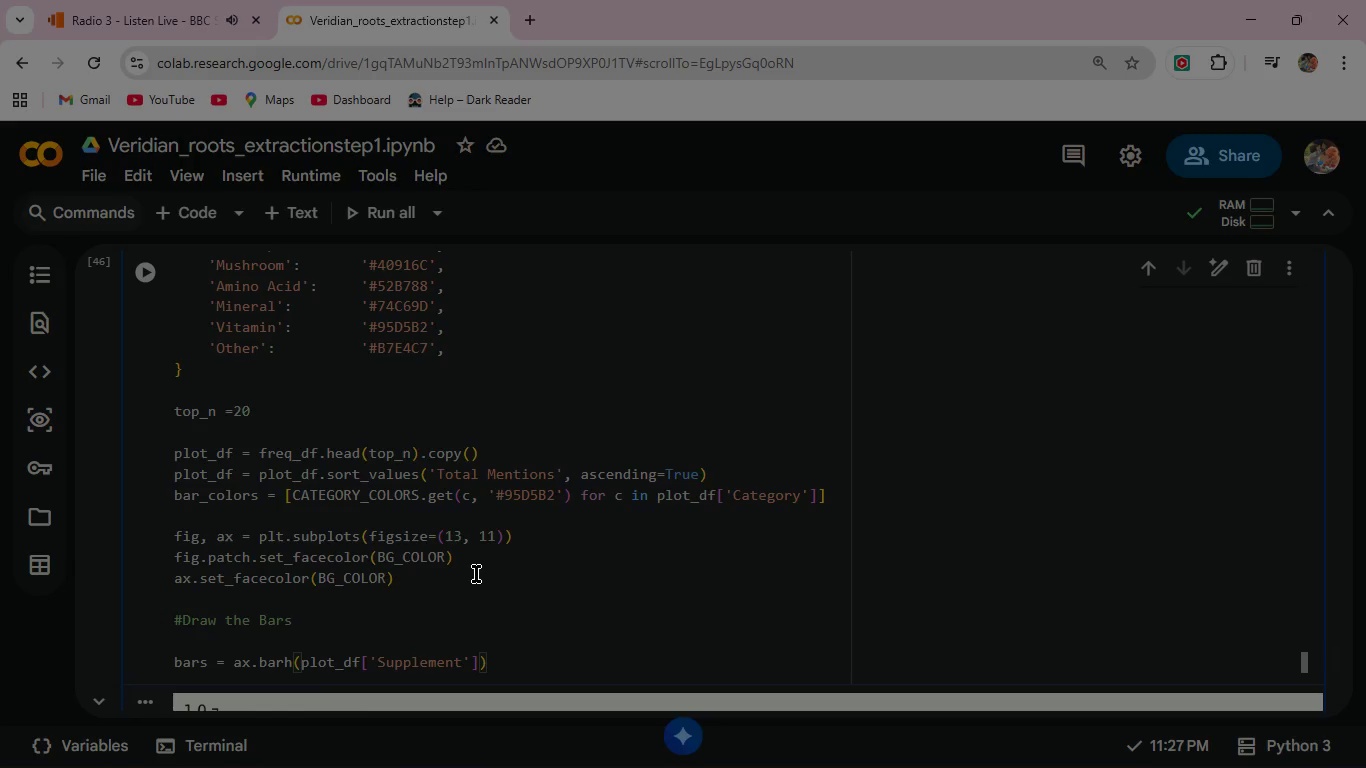 
type(, plot)
 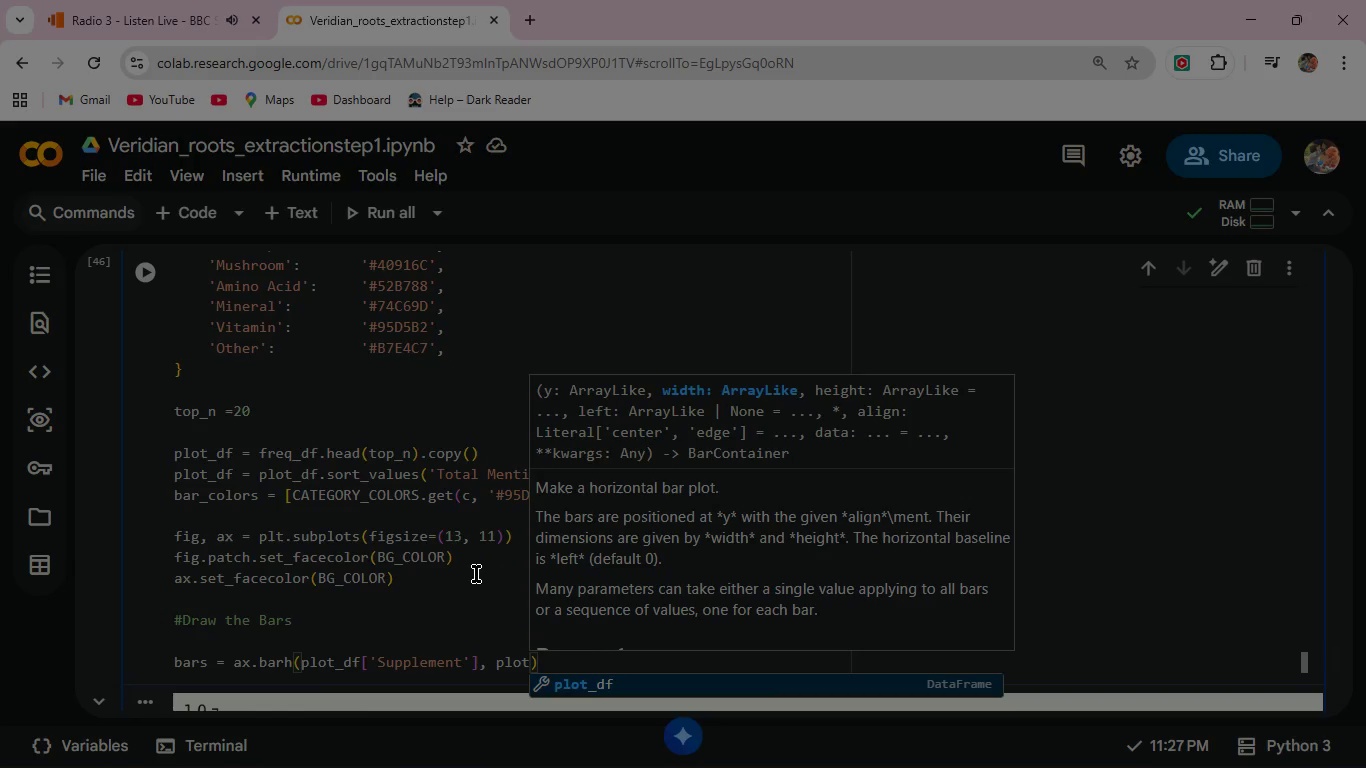 
key(Enter)
 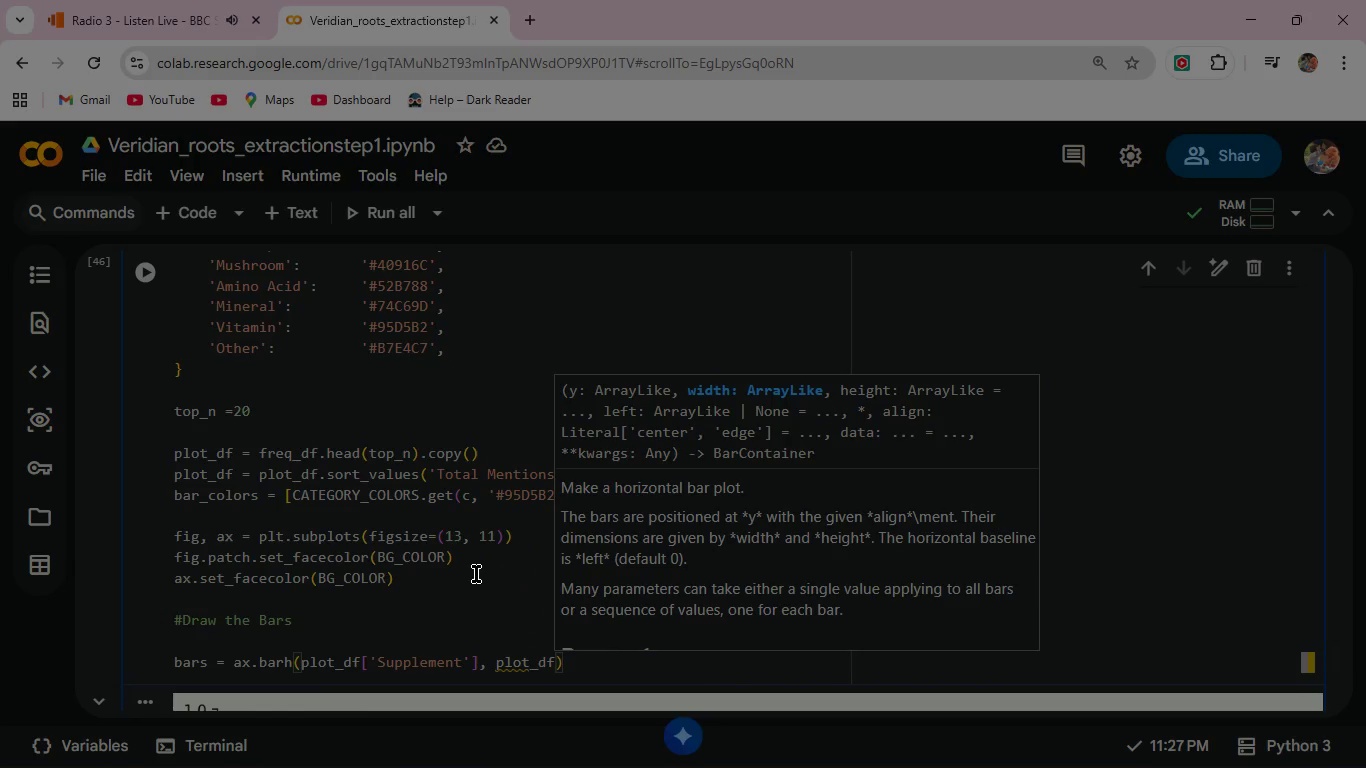 
key(BracketLeft)
 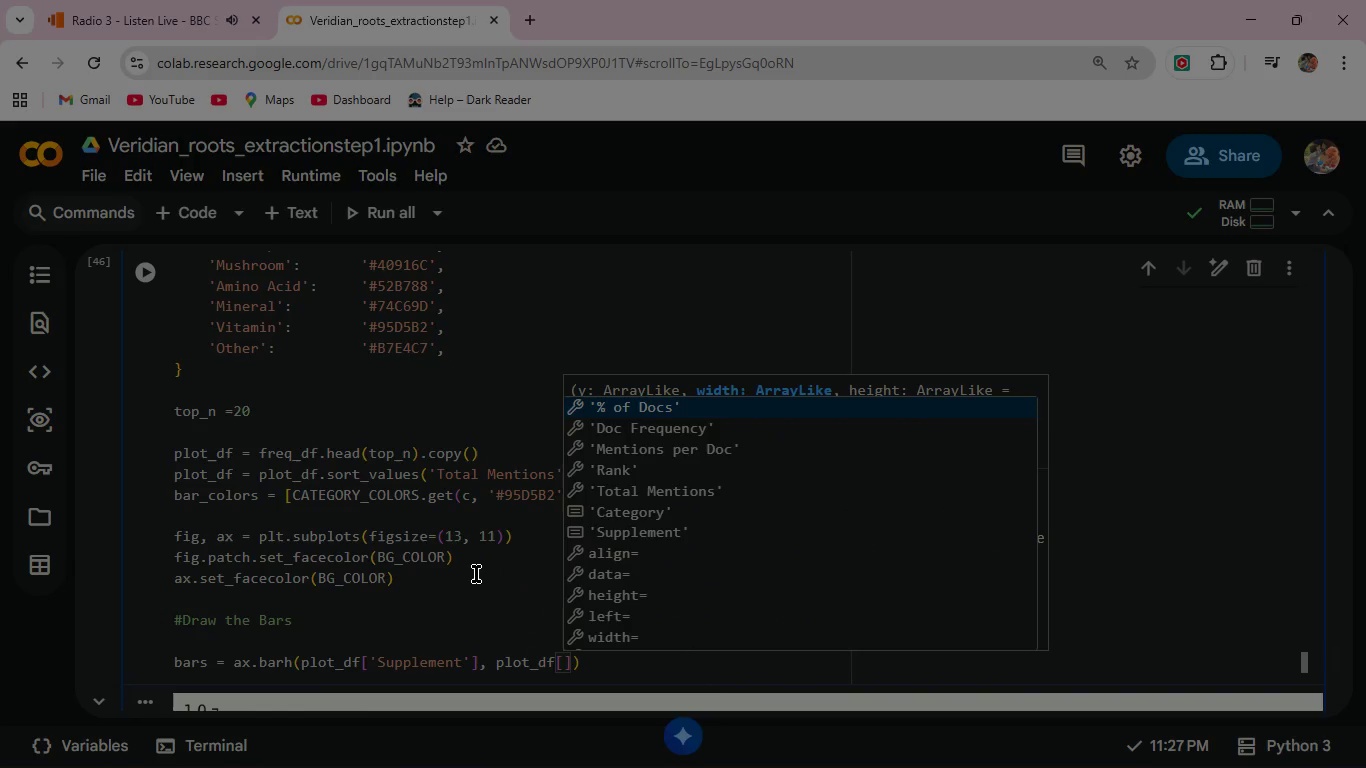 
key(Quote)
 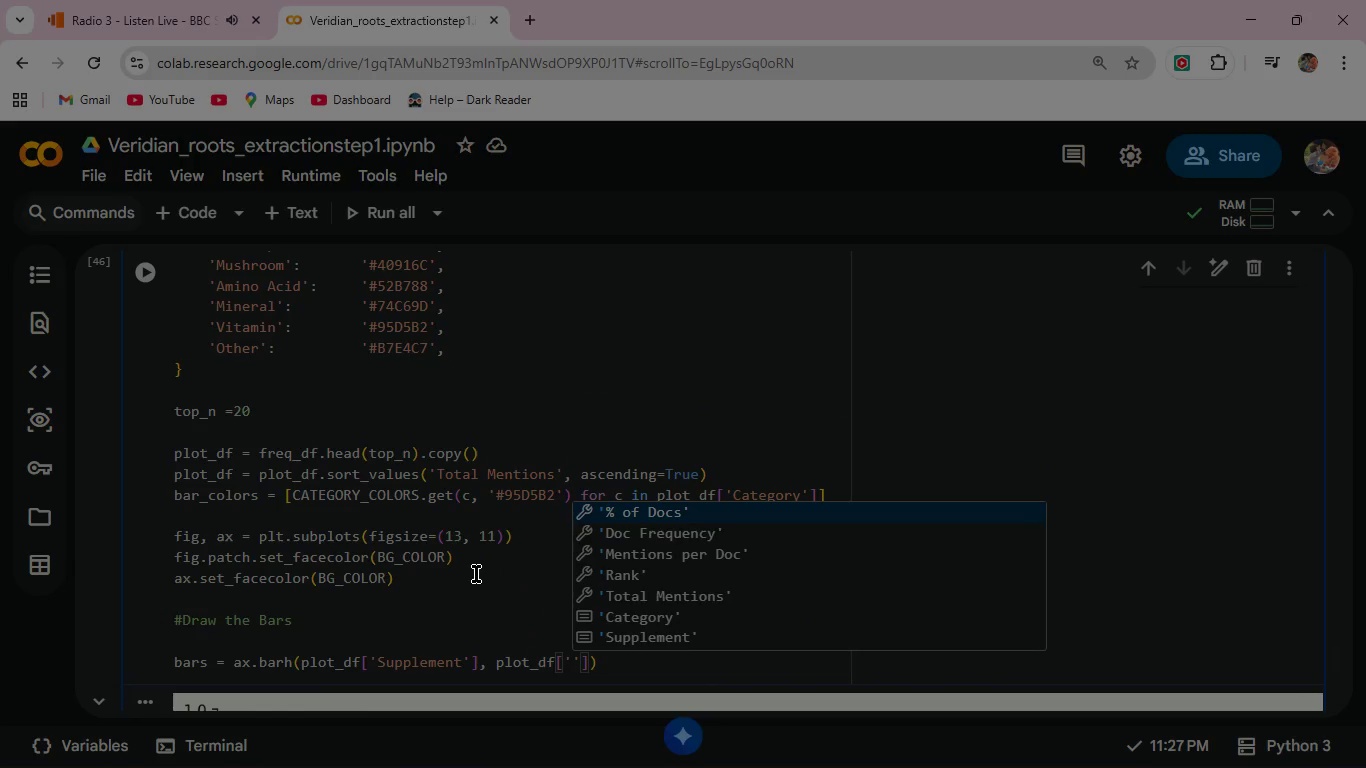 
hold_key(key=ShiftLeft, duration=1.52)
 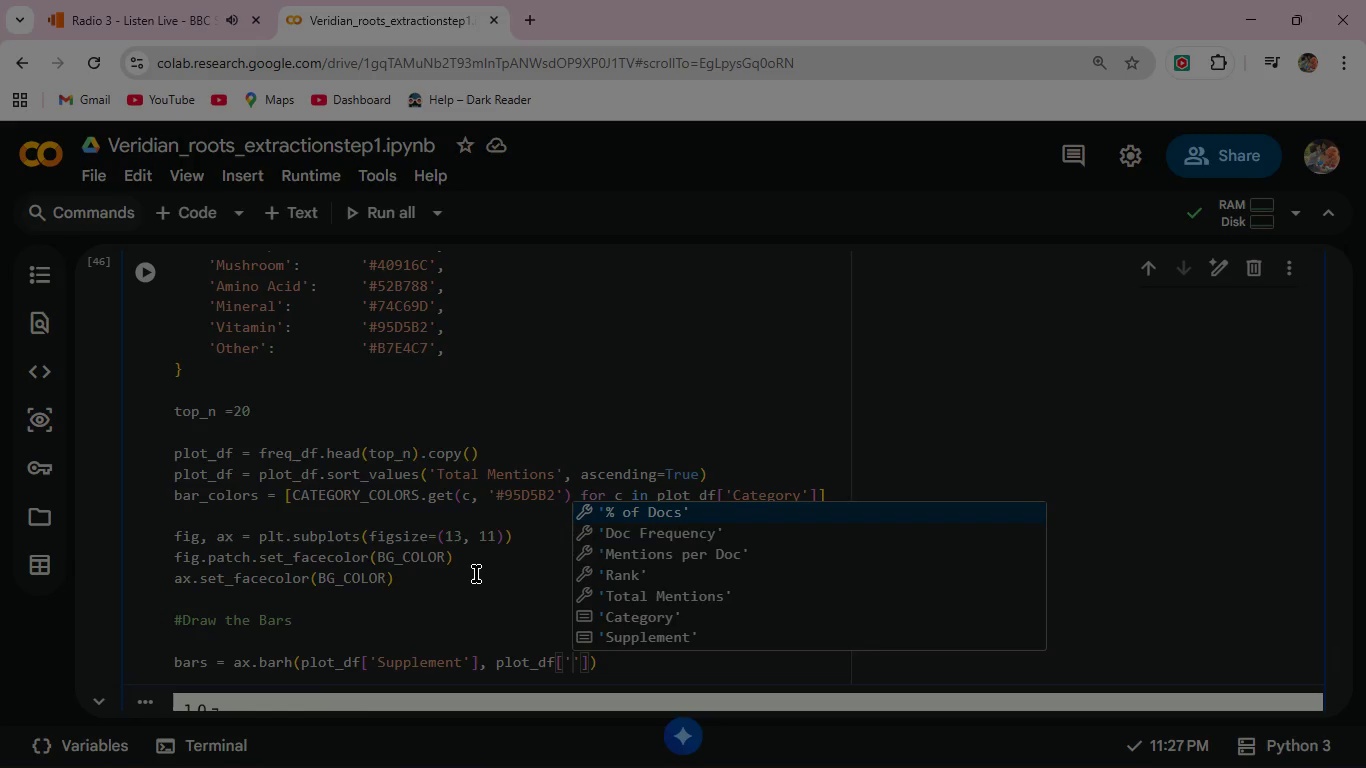 
hold_key(key=ShiftLeft, duration=0.86)
 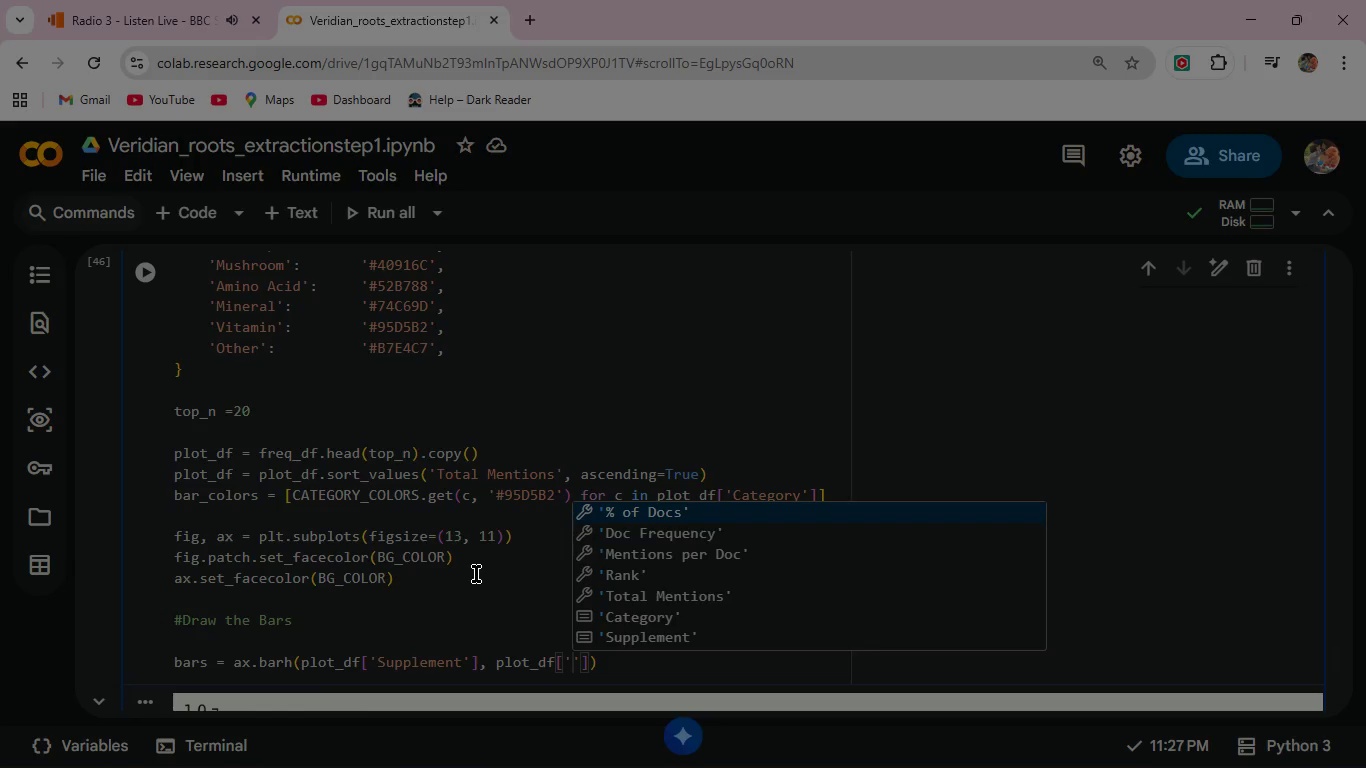 
key(ArrowDown)
 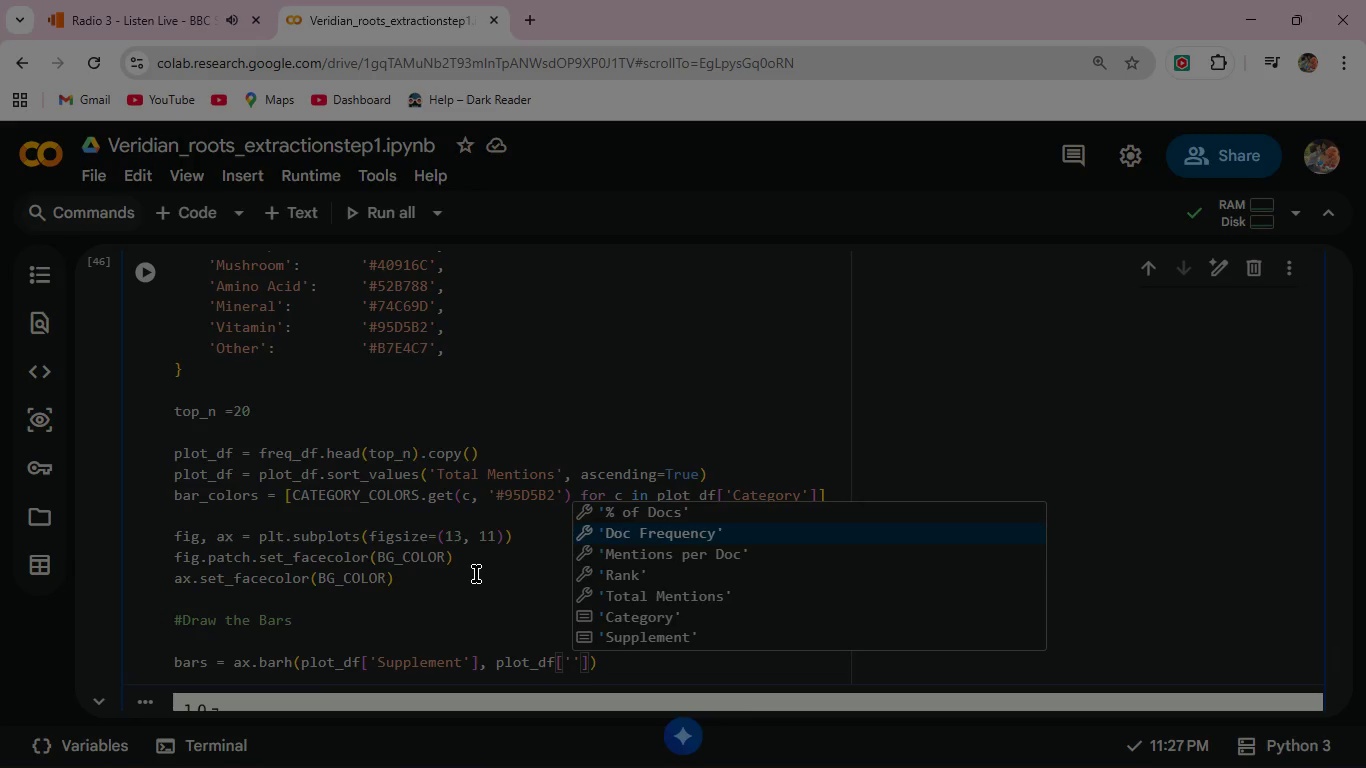 
key(ArrowDown)
 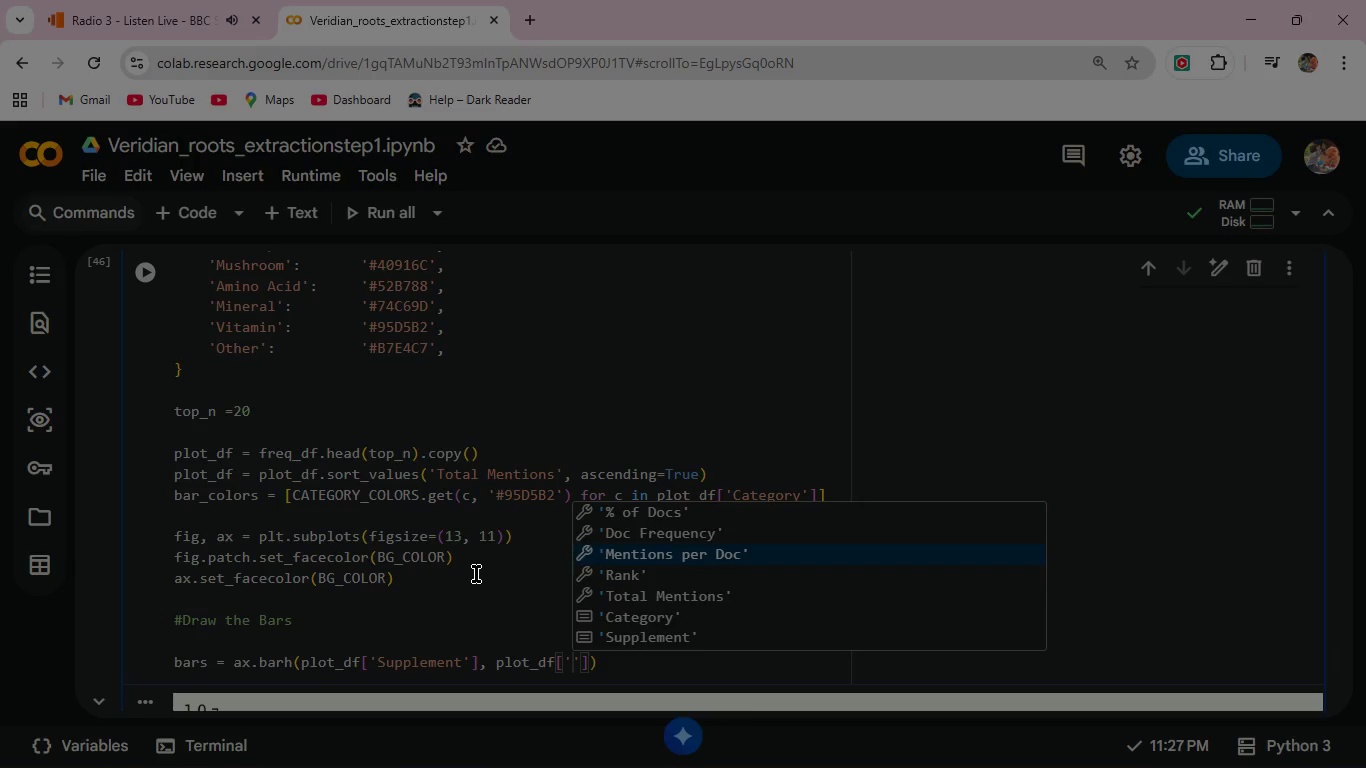 
key(ArrowDown)
 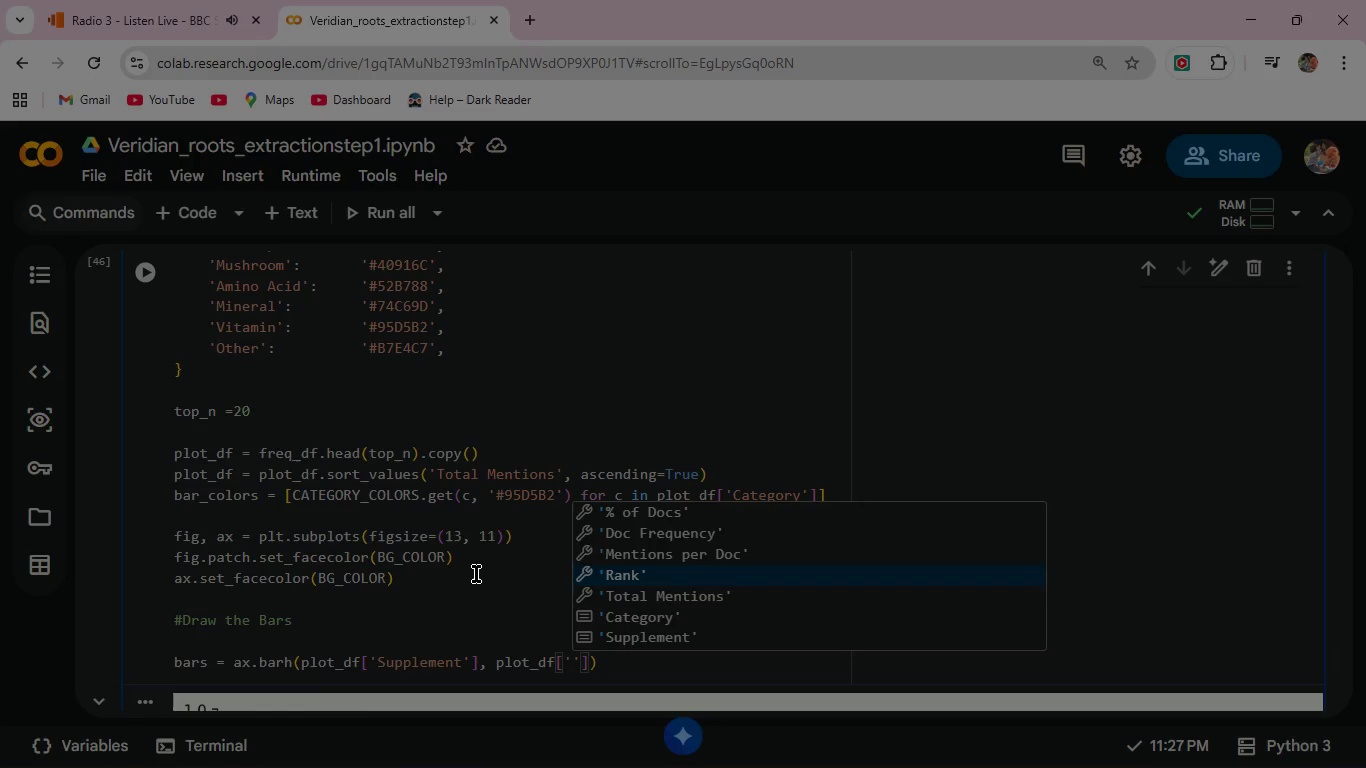 
key(ArrowDown)
 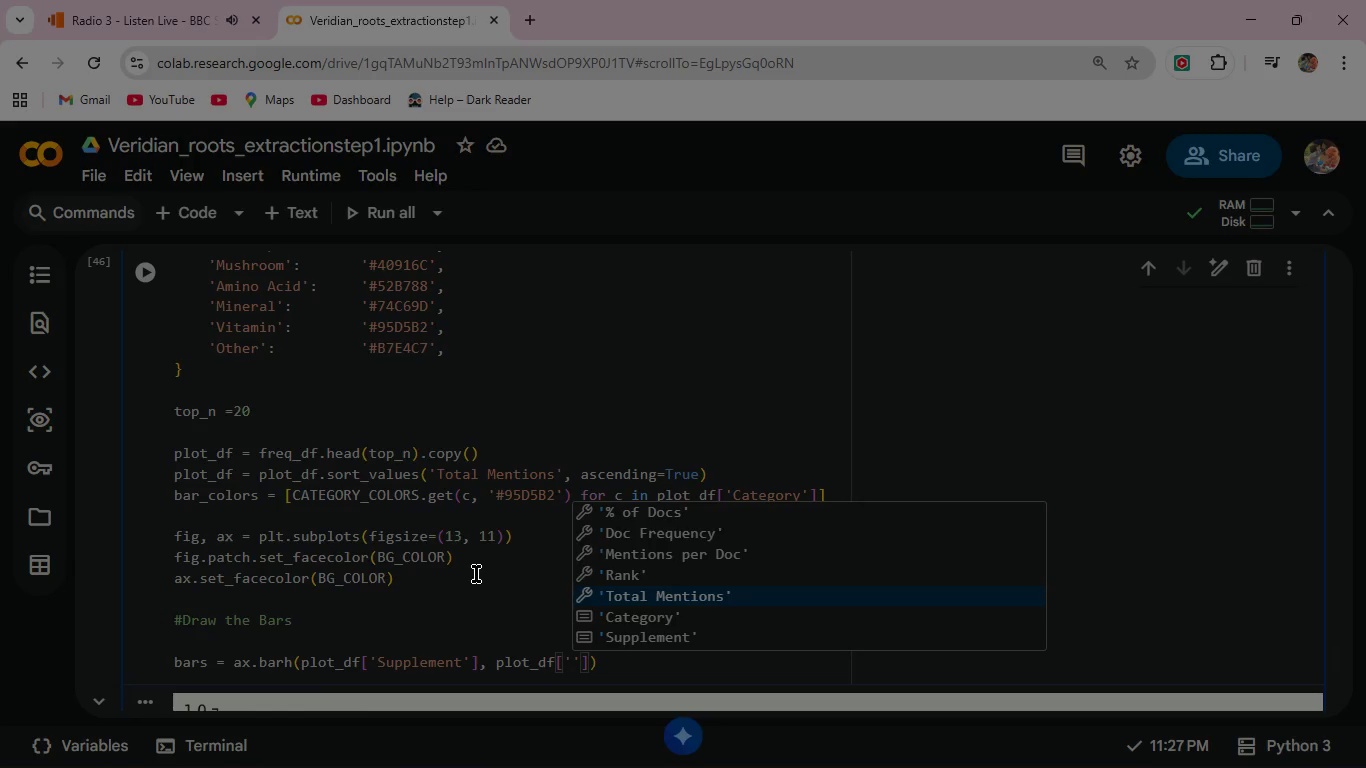 
key(Enter)
 